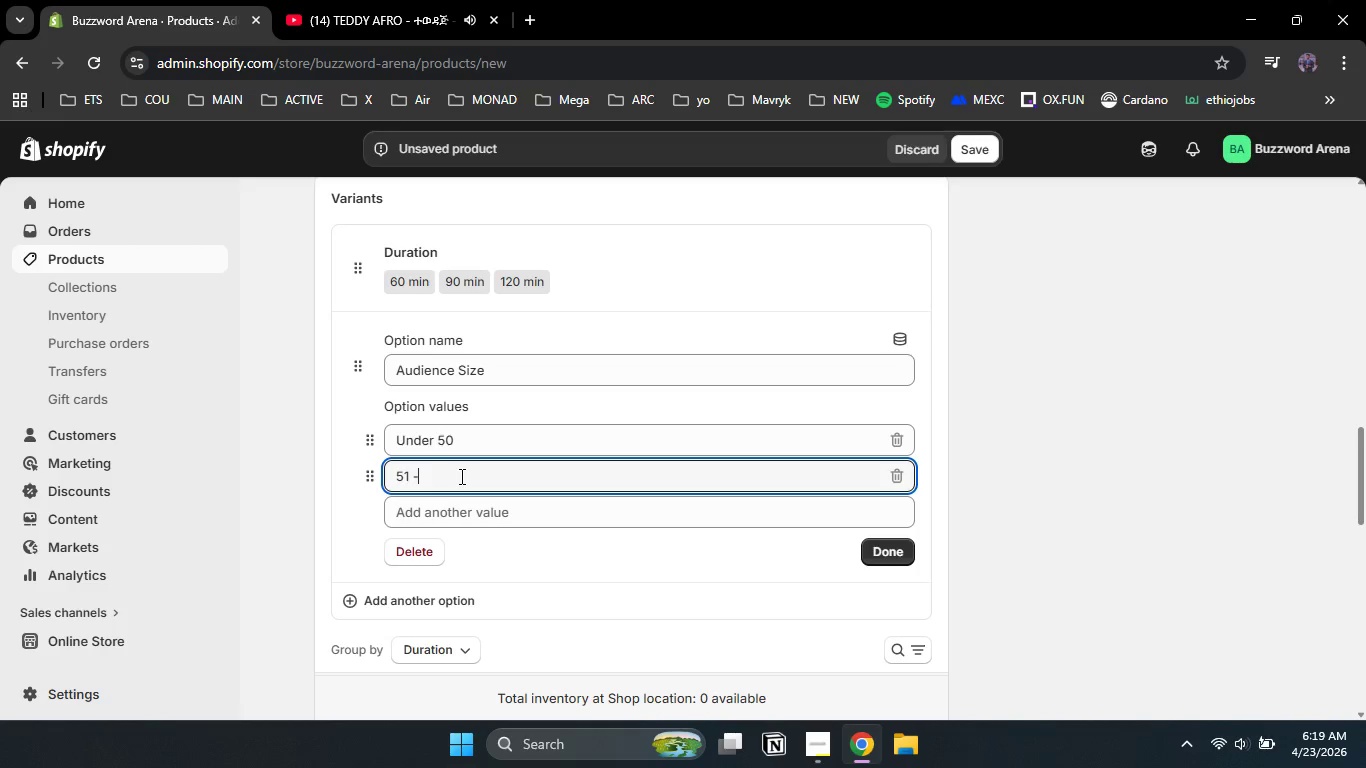 
key(Space)
 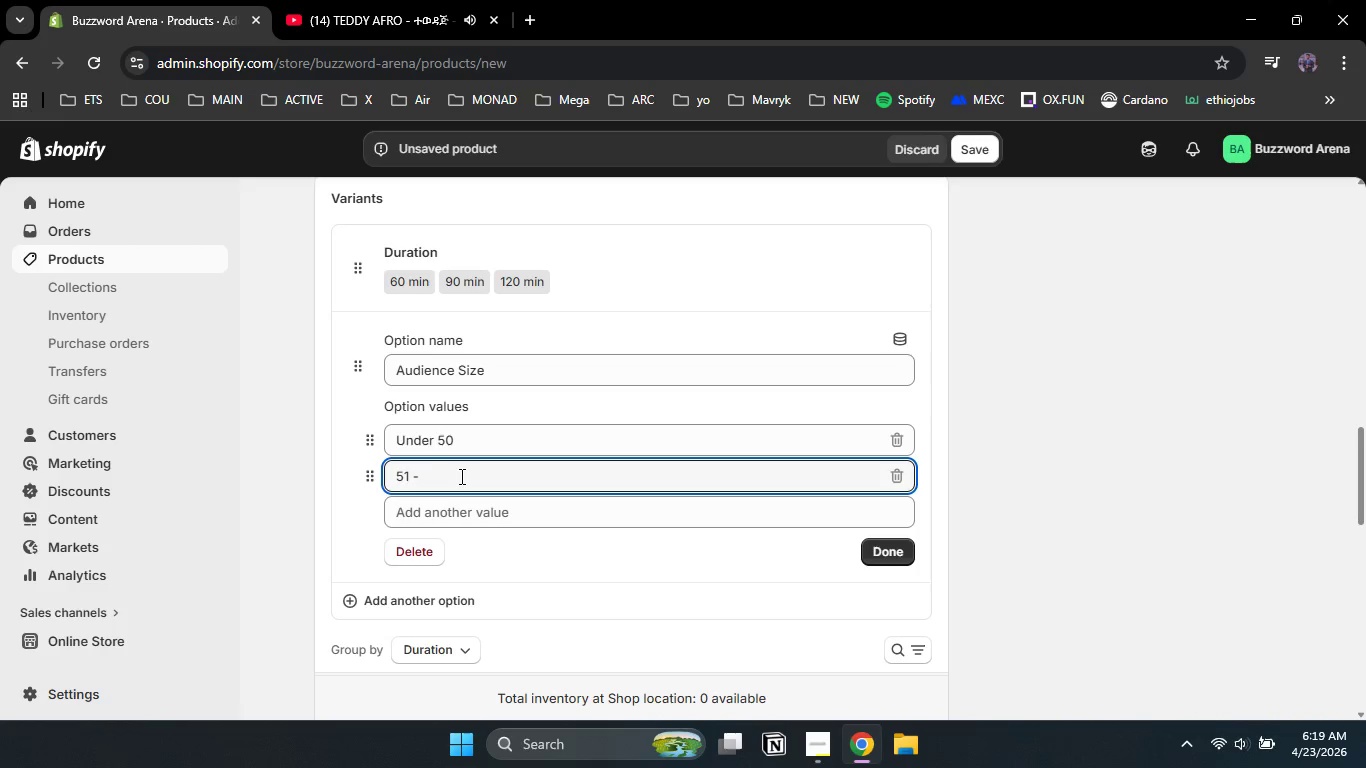 
key(Numpad1)
 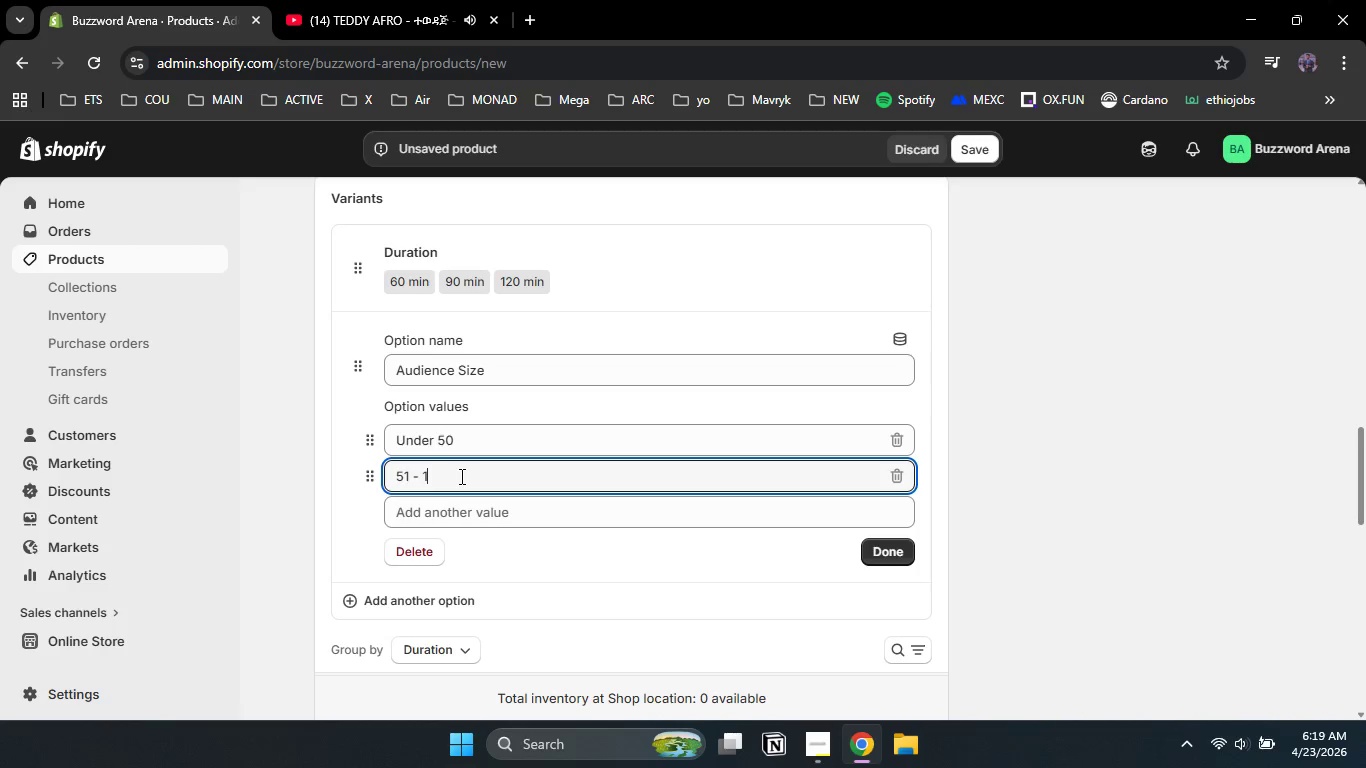 
key(Numpad5)
 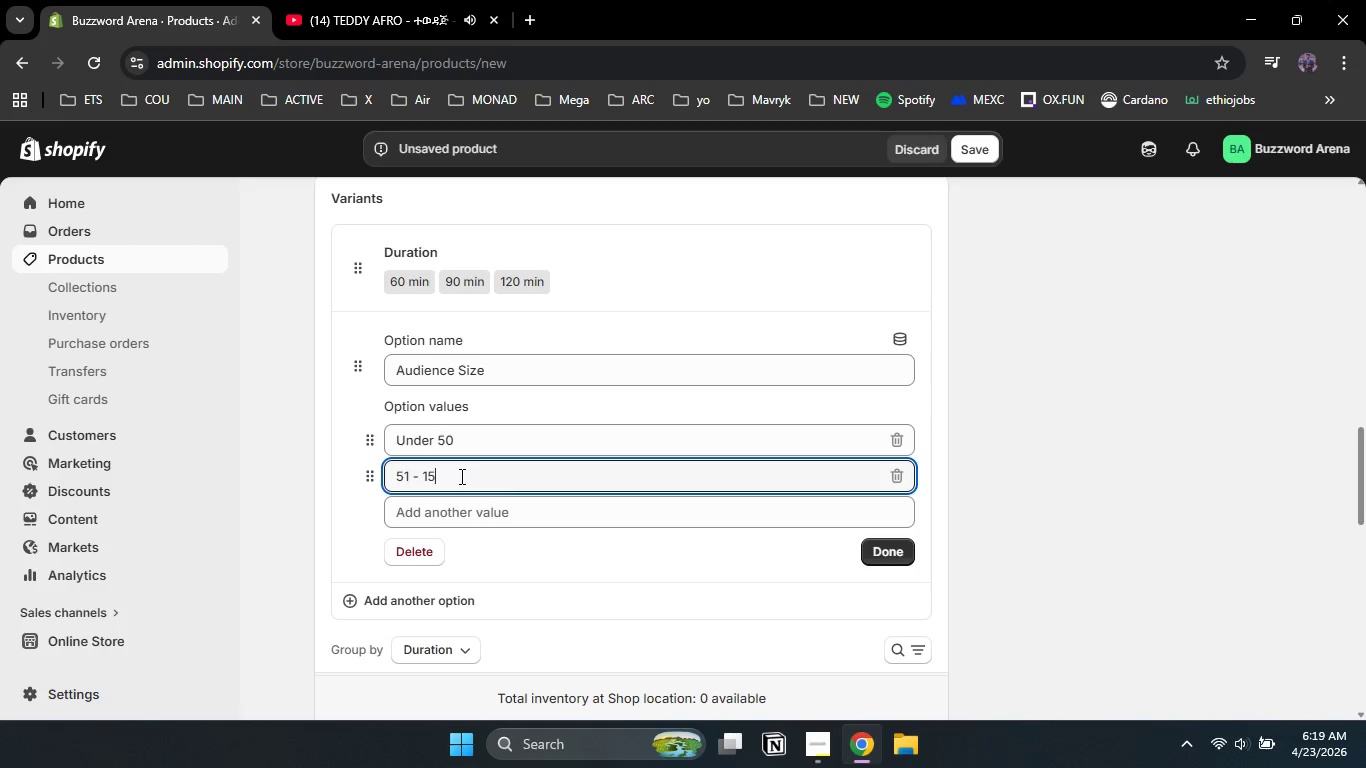 
key(Numpad0)
 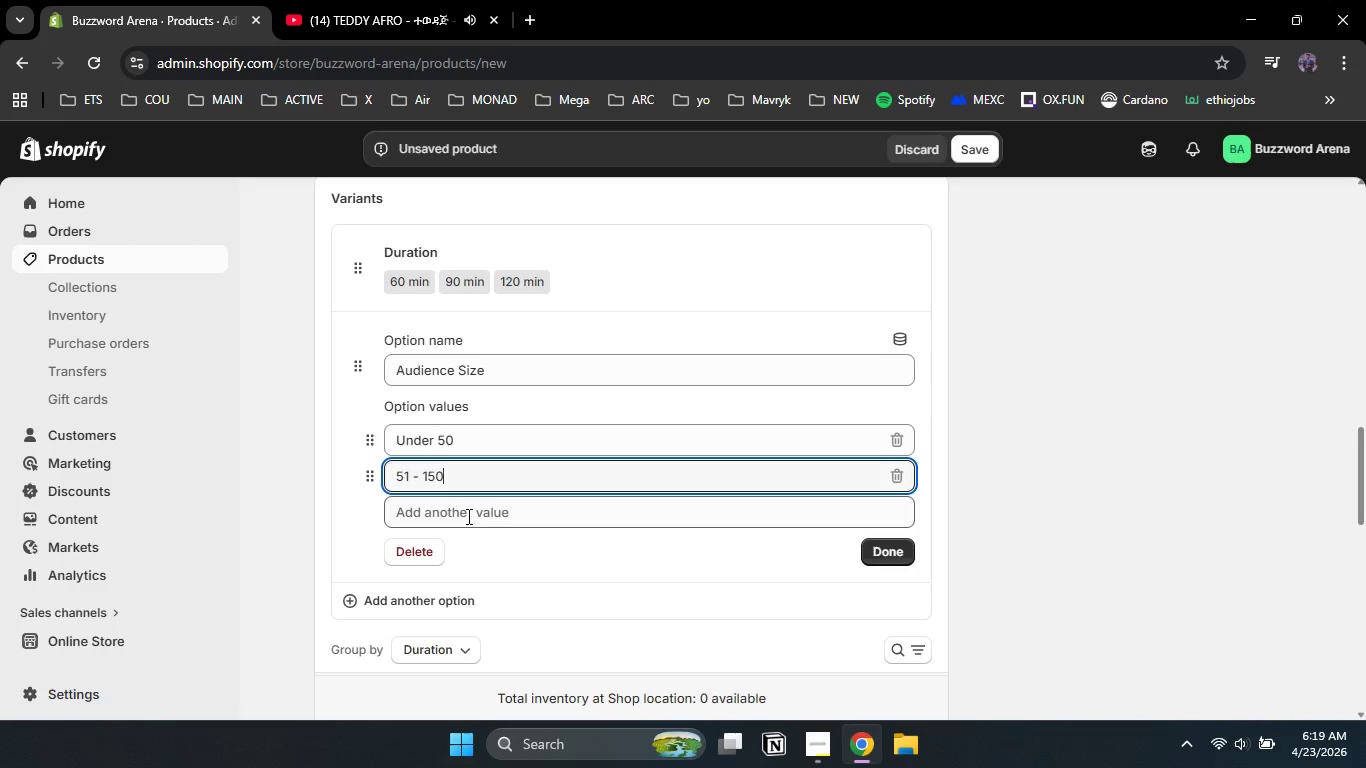 
left_click([467, 516])
 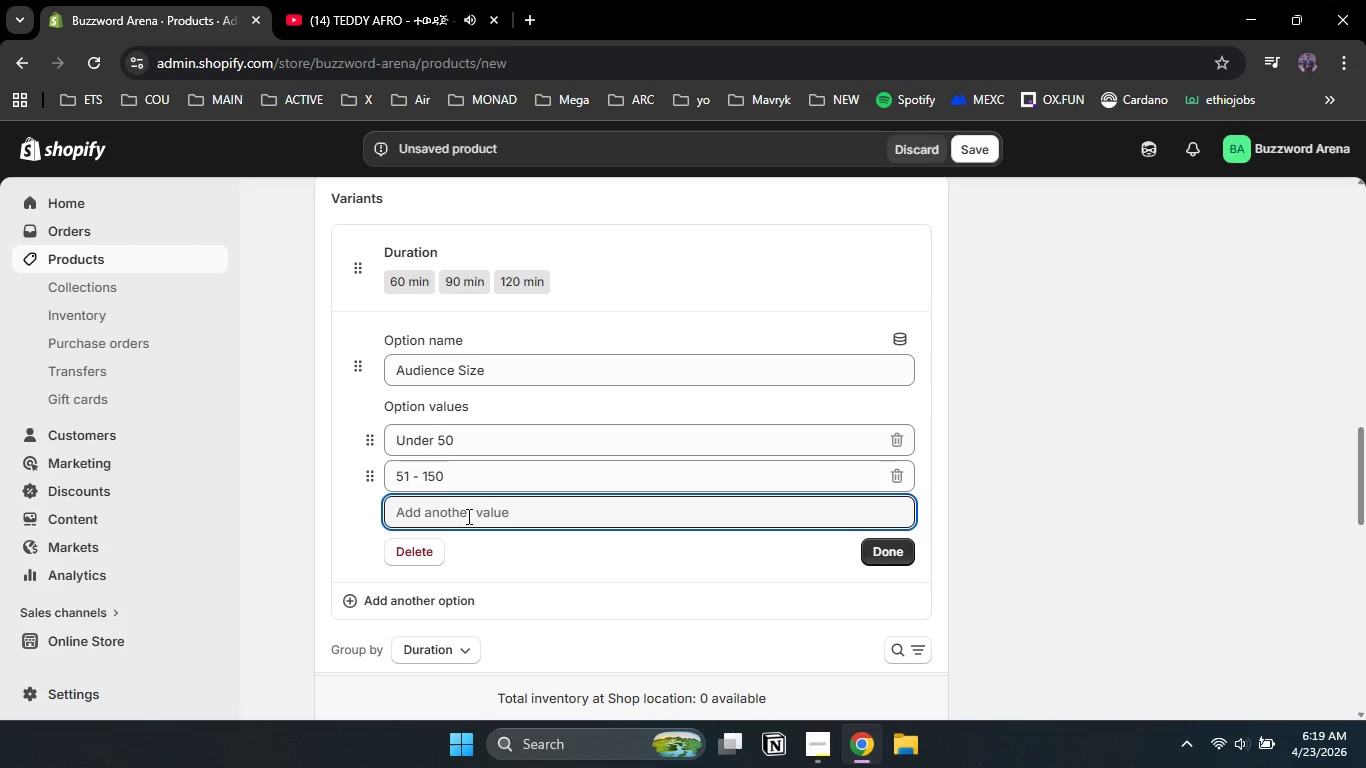 
key(Numpad1)
 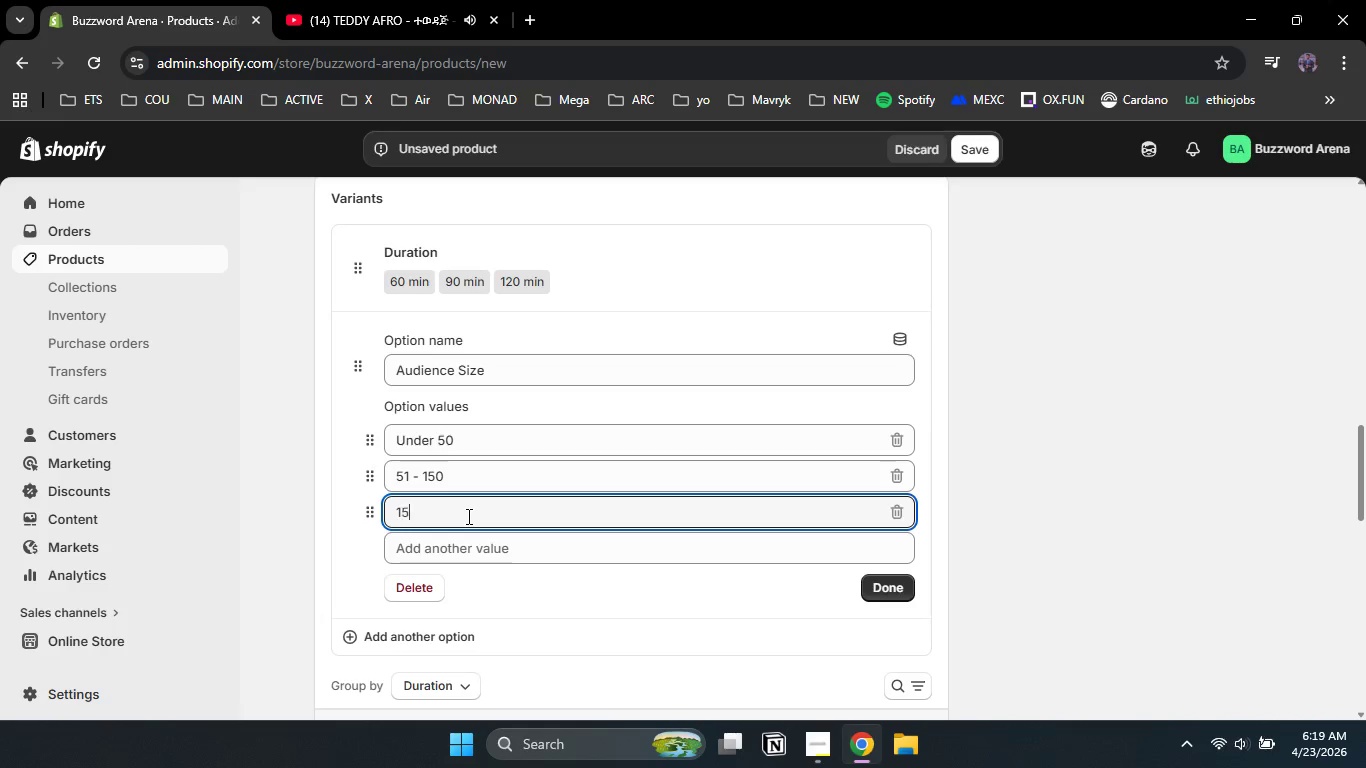 
key(Numpad0)
 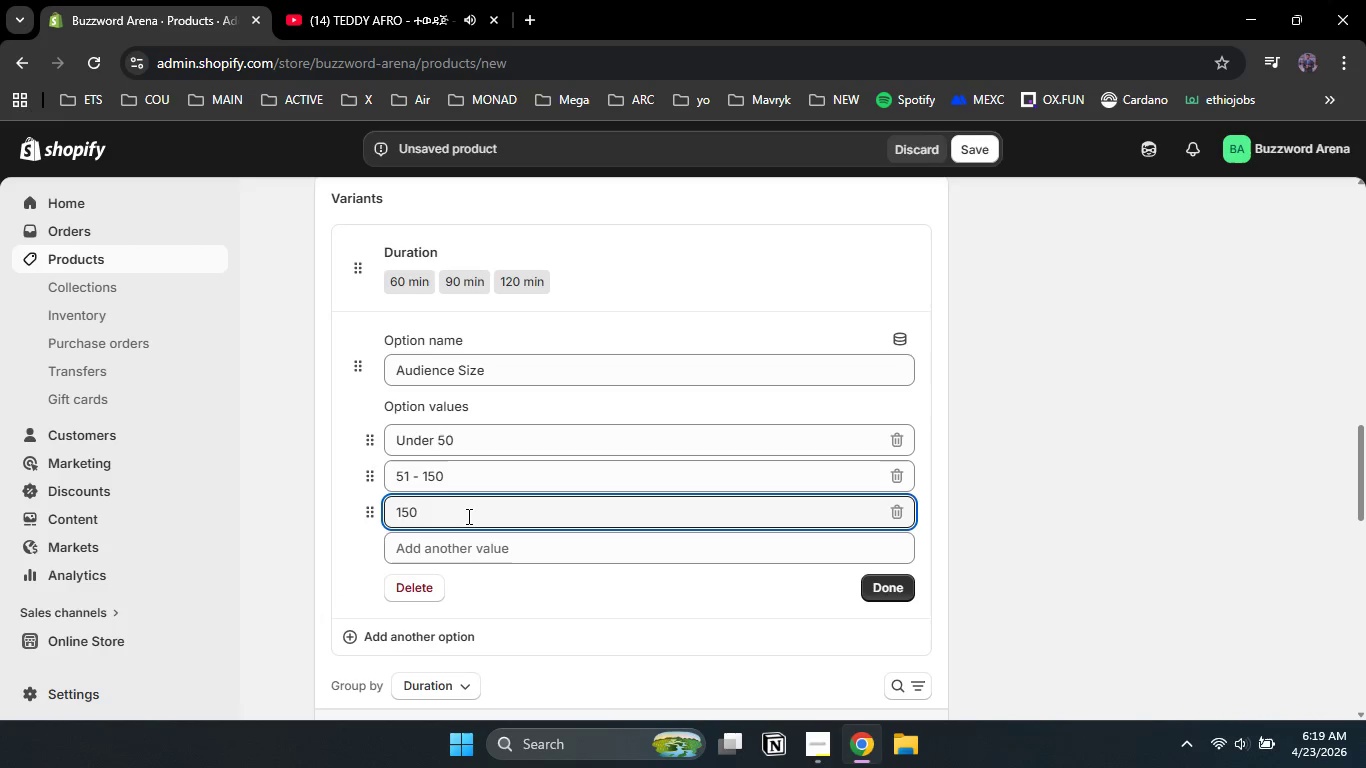 
key(Shift+Equal)
 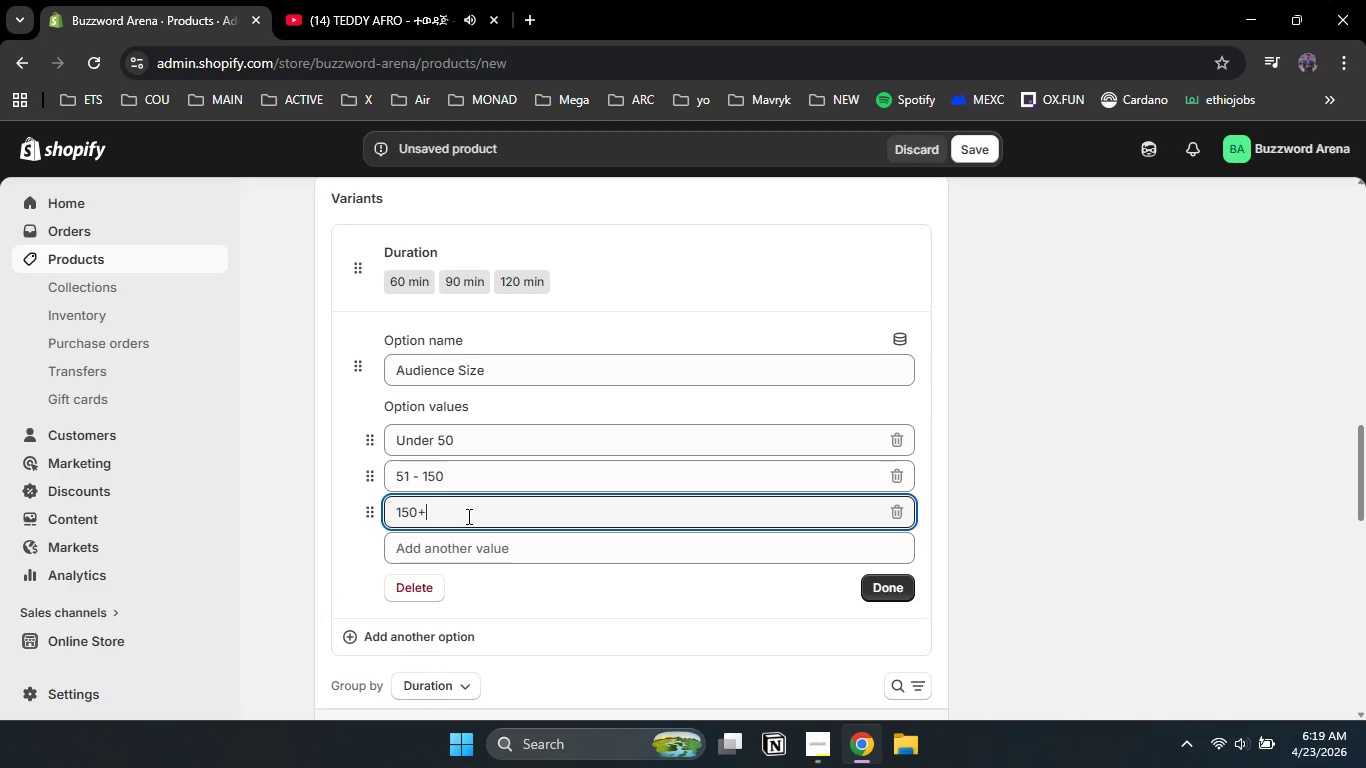 
scroll: coordinate [575, 547], scroll_direction: down, amount: 2.0
 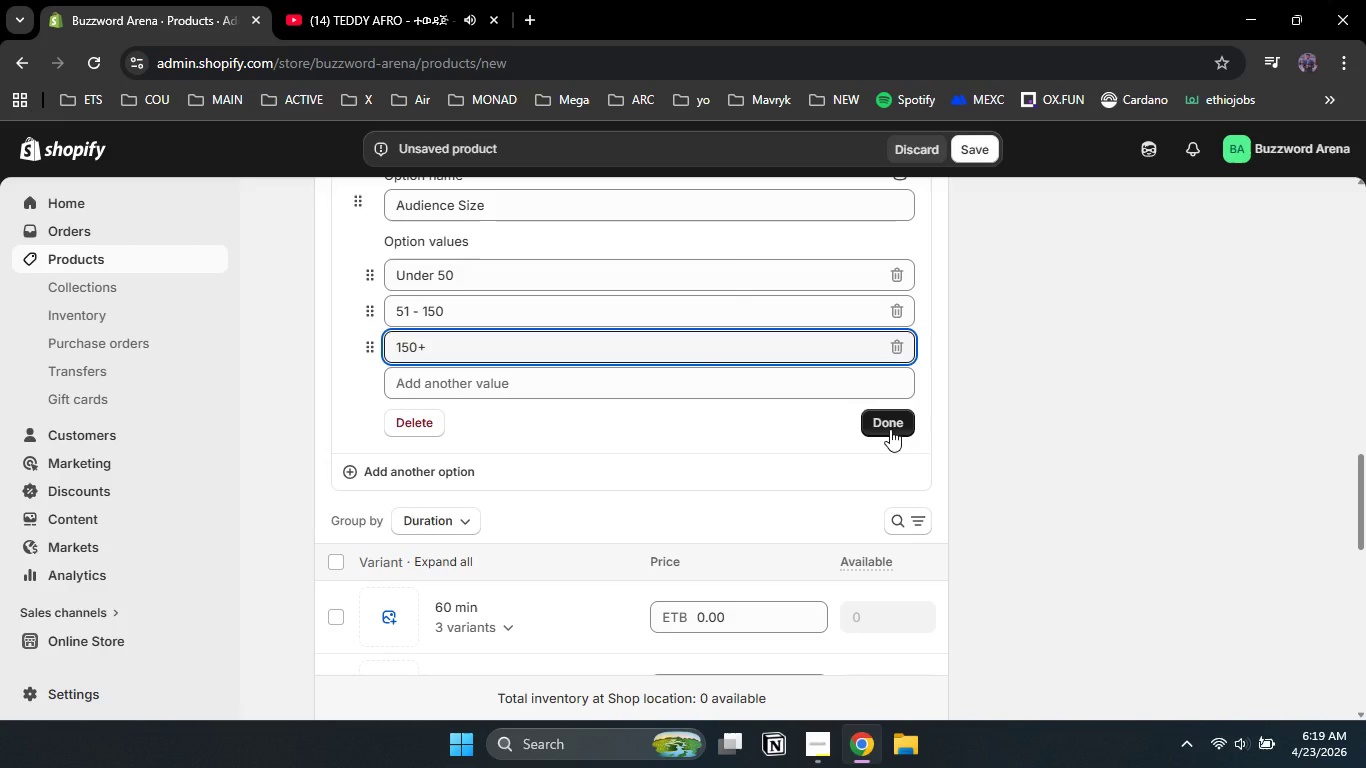 
left_click([890, 429])
 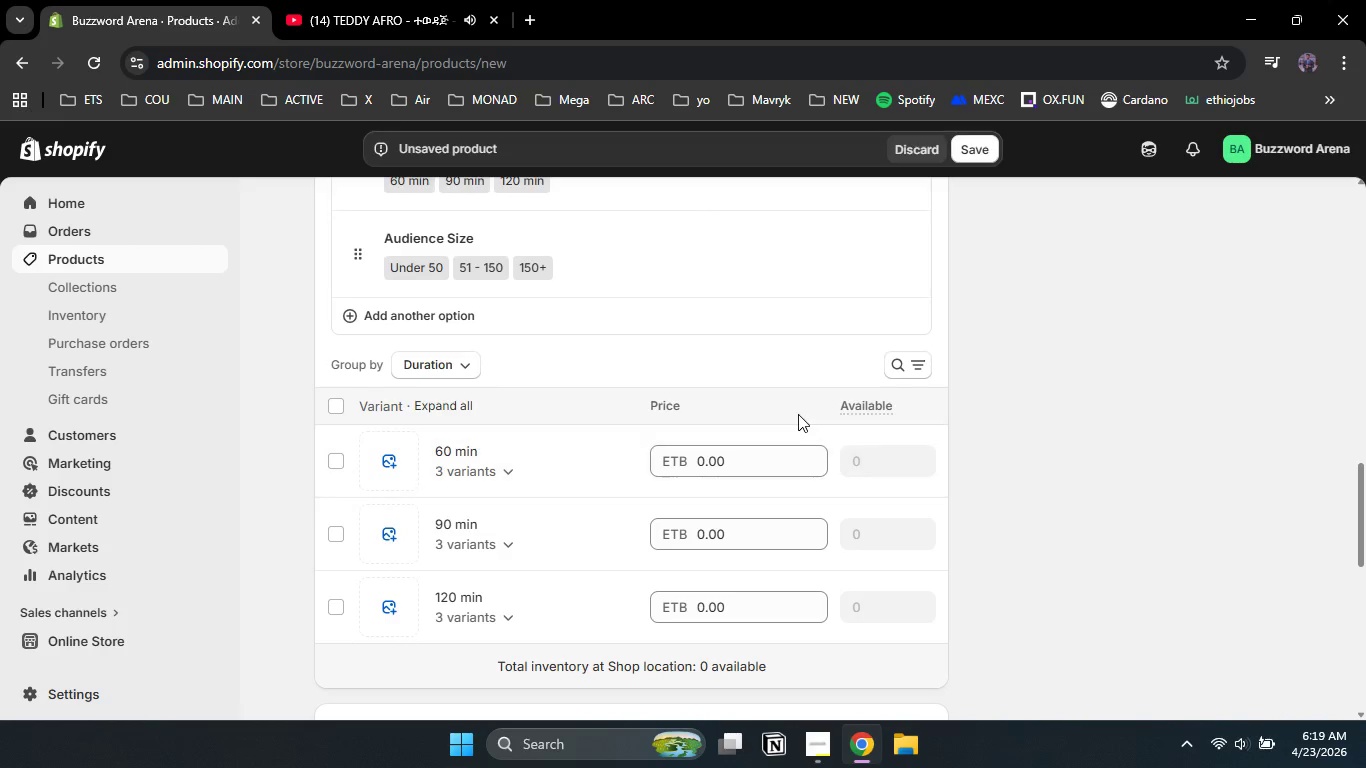 
scroll: coordinate [798, 414], scroll_direction: down, amount: 1.0
 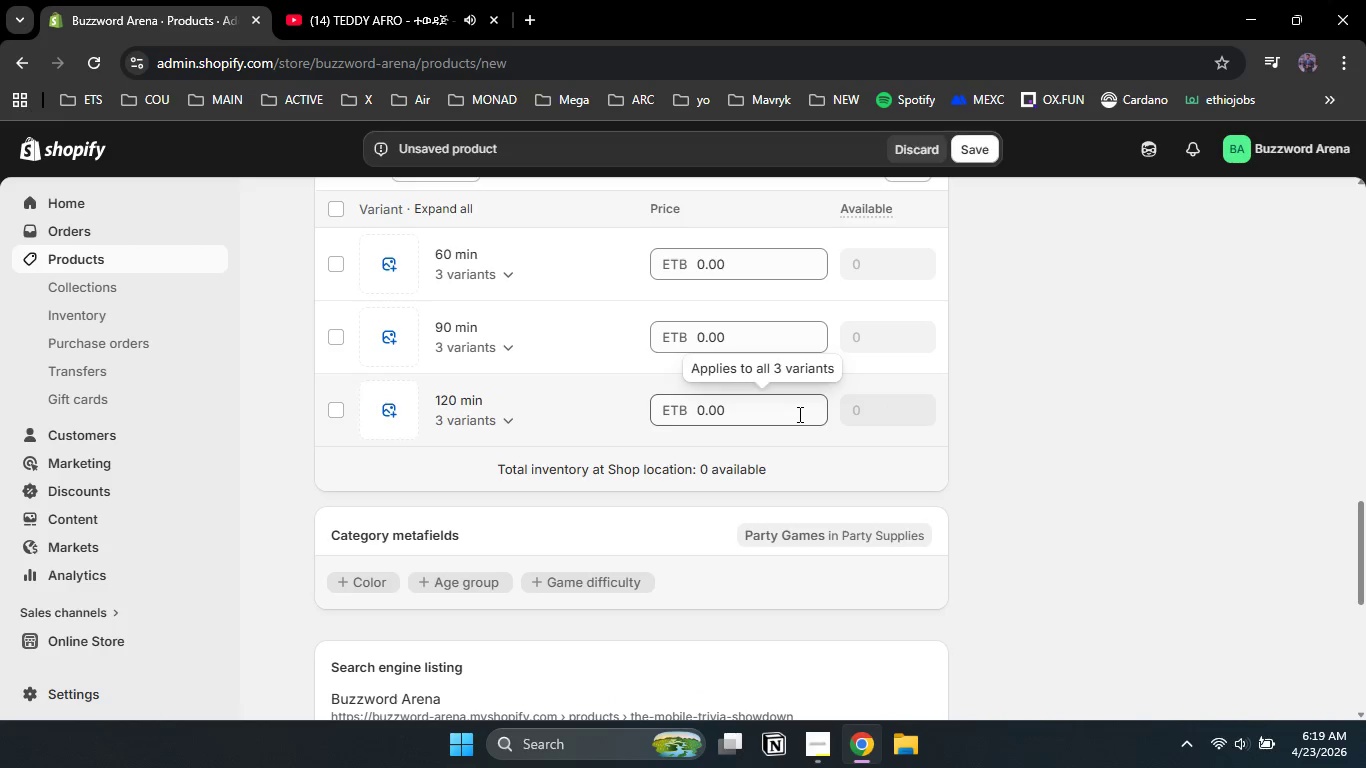 
scroll: coordinate [798, 414], scroll_direction: none, amount: 0.0
 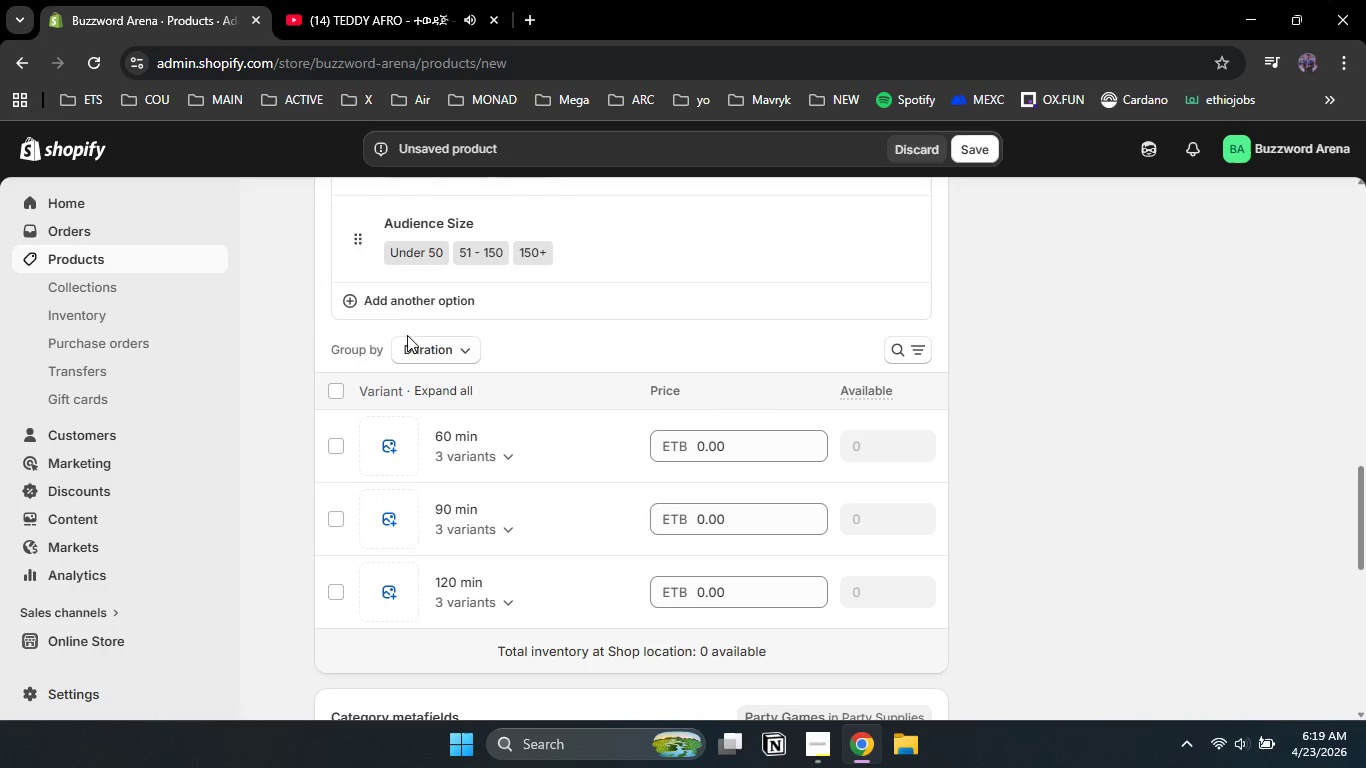 
left_click([439, 352])
 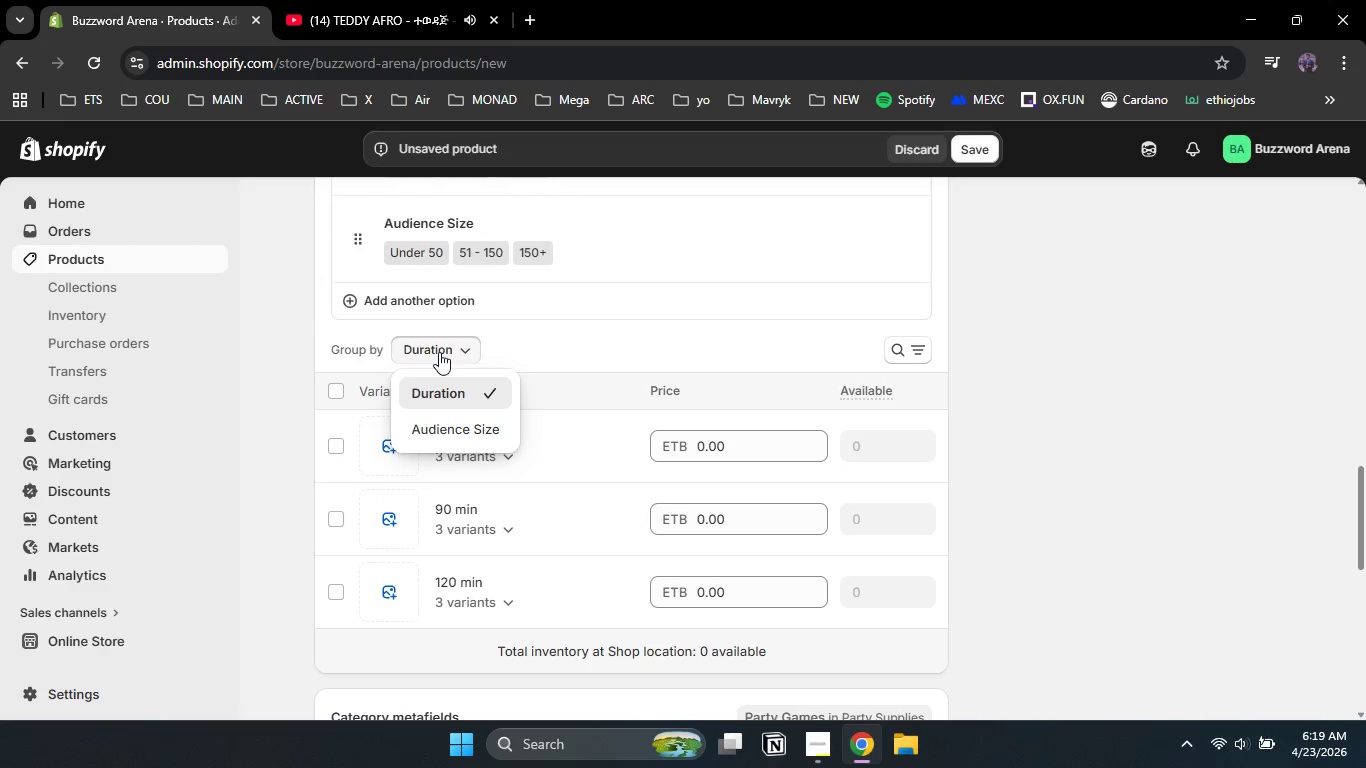 
left_click([439, 352])
 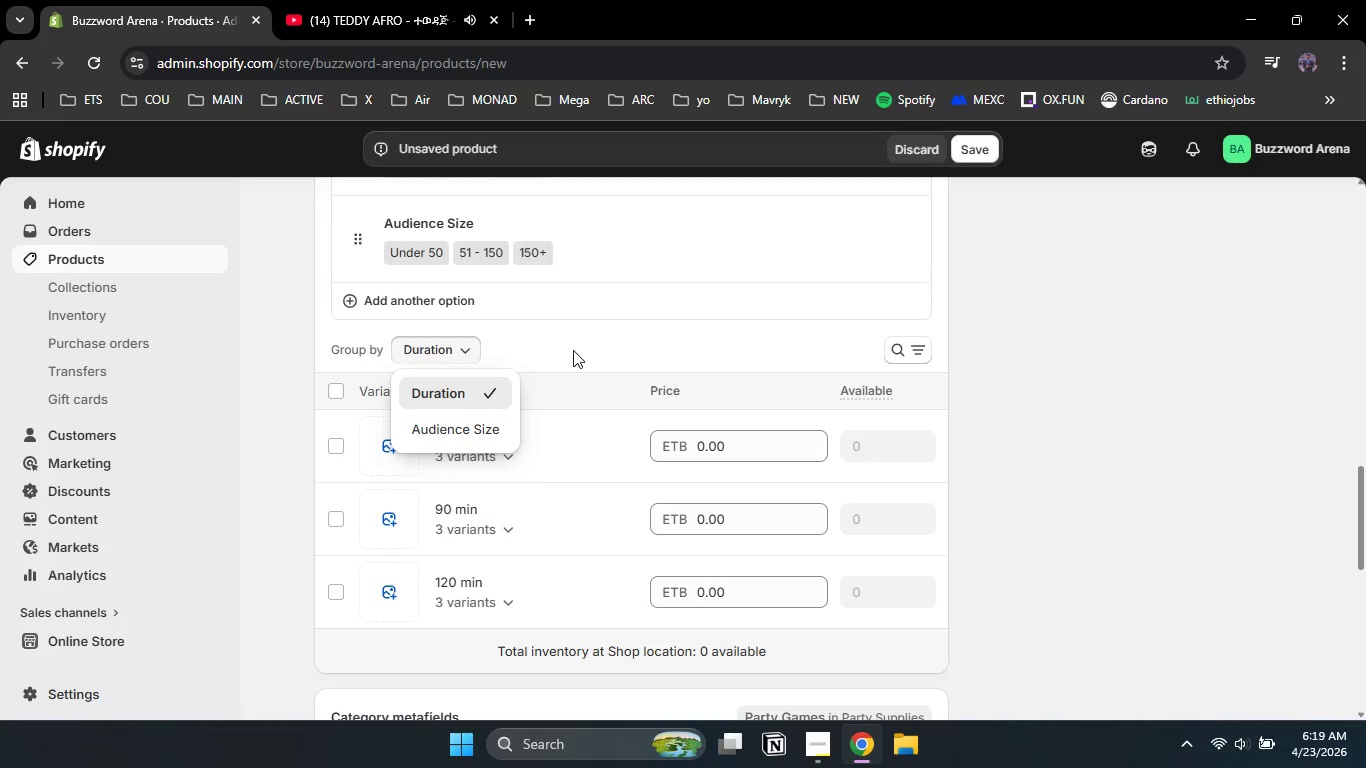 
left_click([574, 351])
 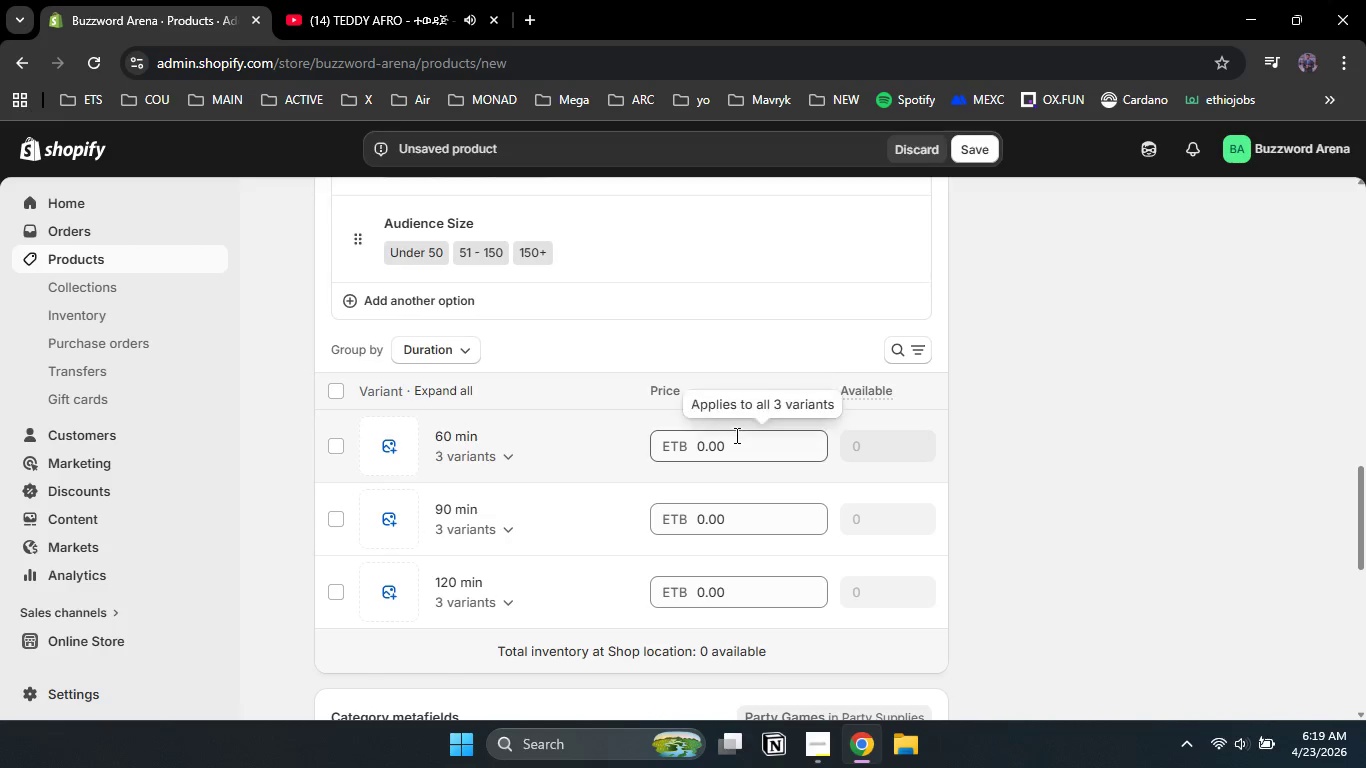 
left_click([735, 441])
 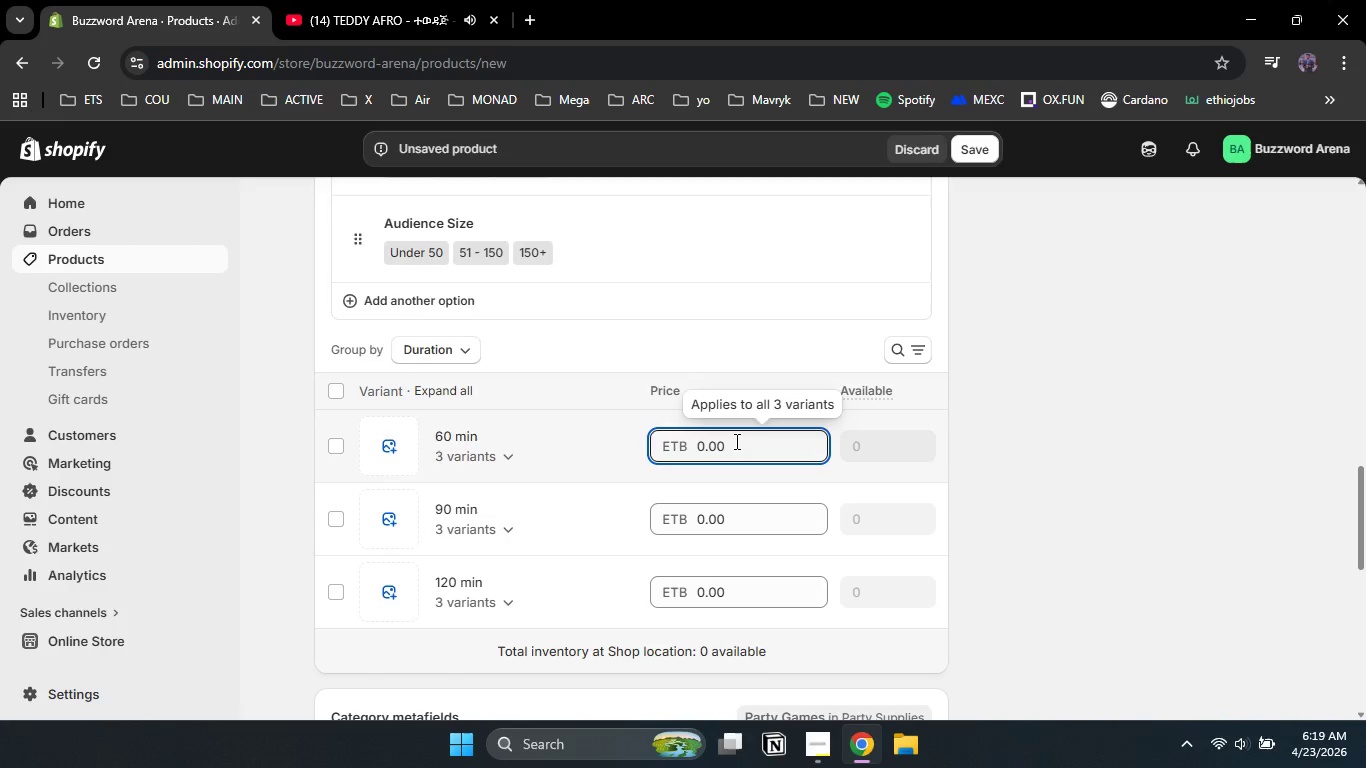 
key(Backspace)
 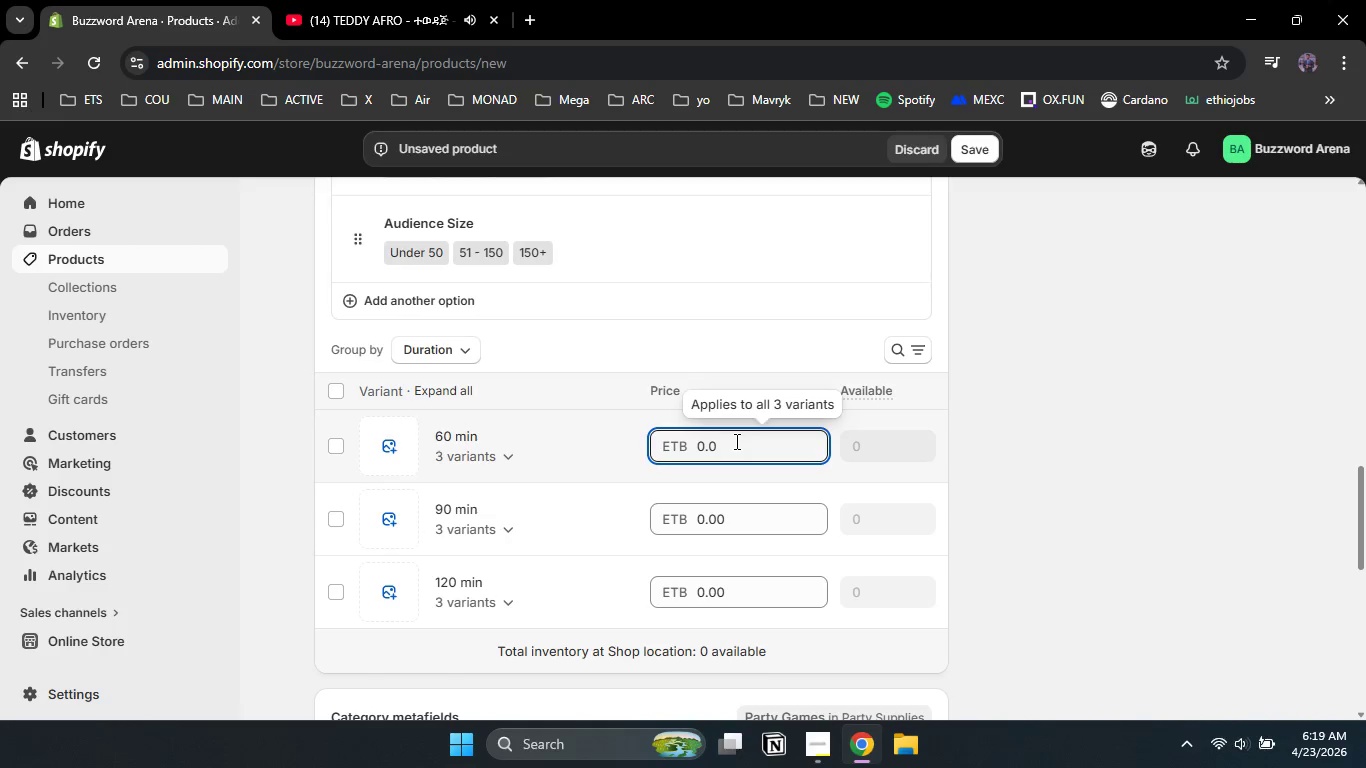 
key(Backspace)
 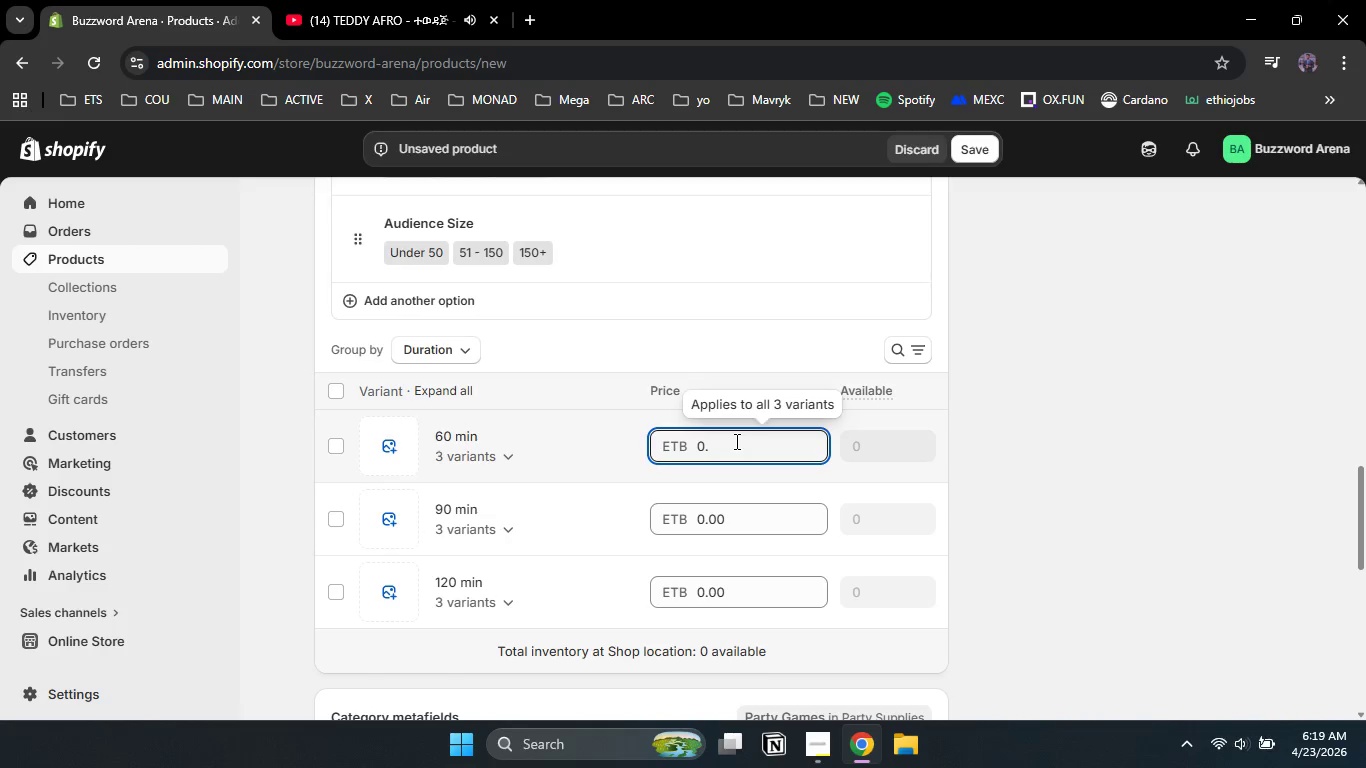 
key(Backspace)
 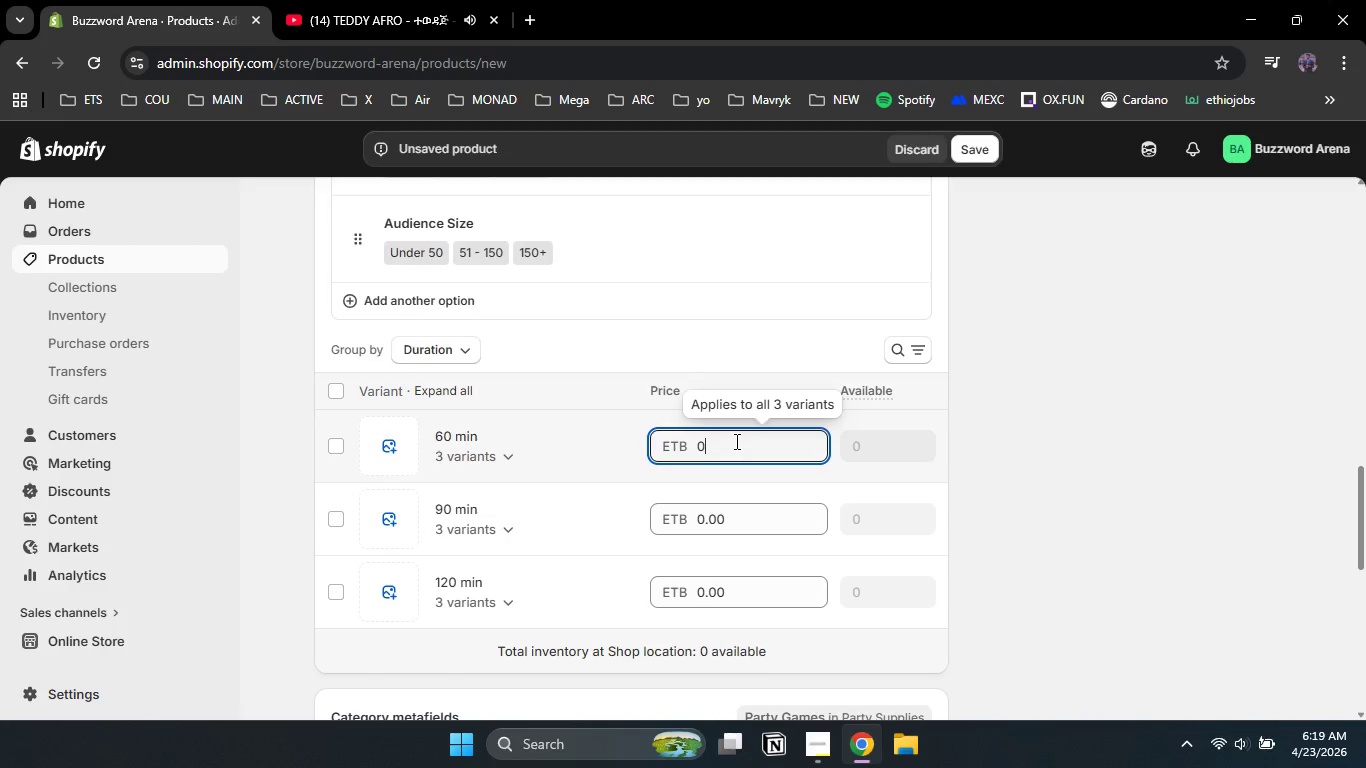 
key(Backspace)
 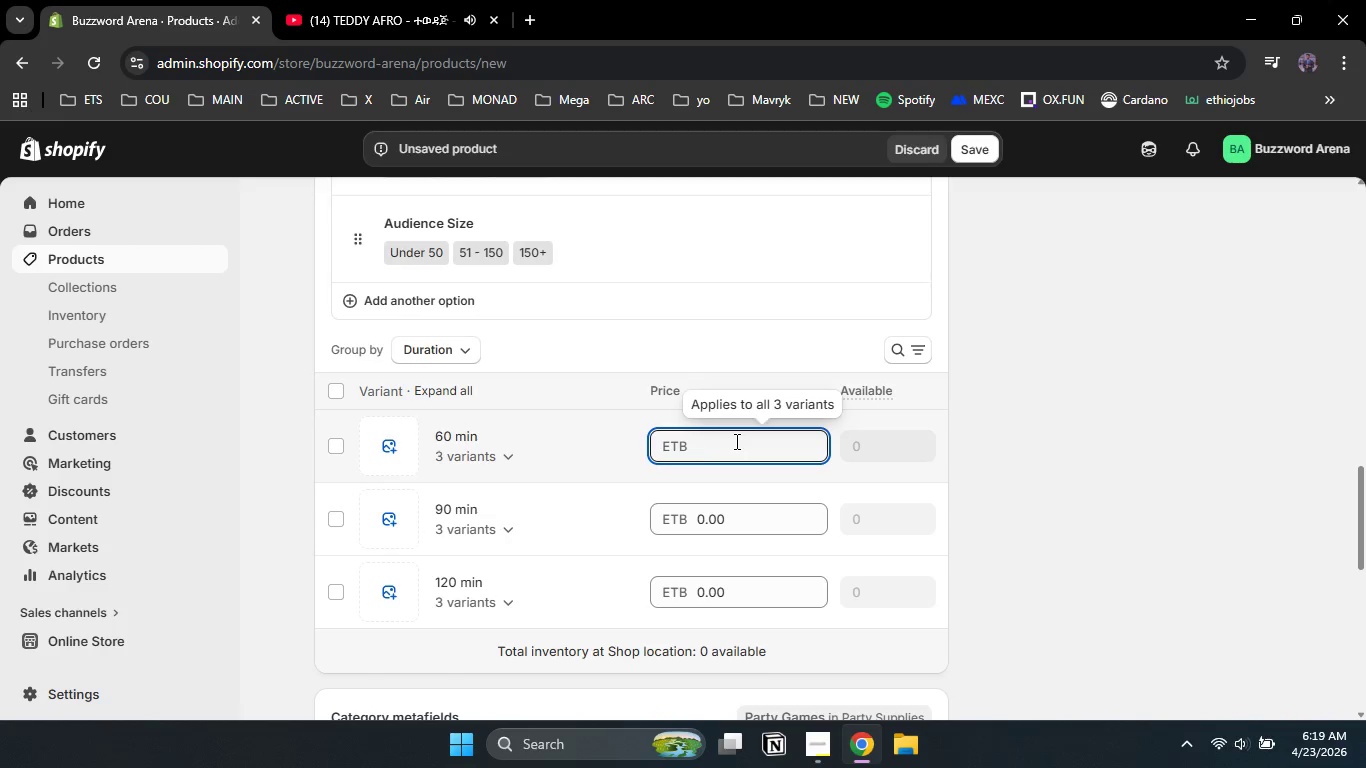 
key(Numpad5)
 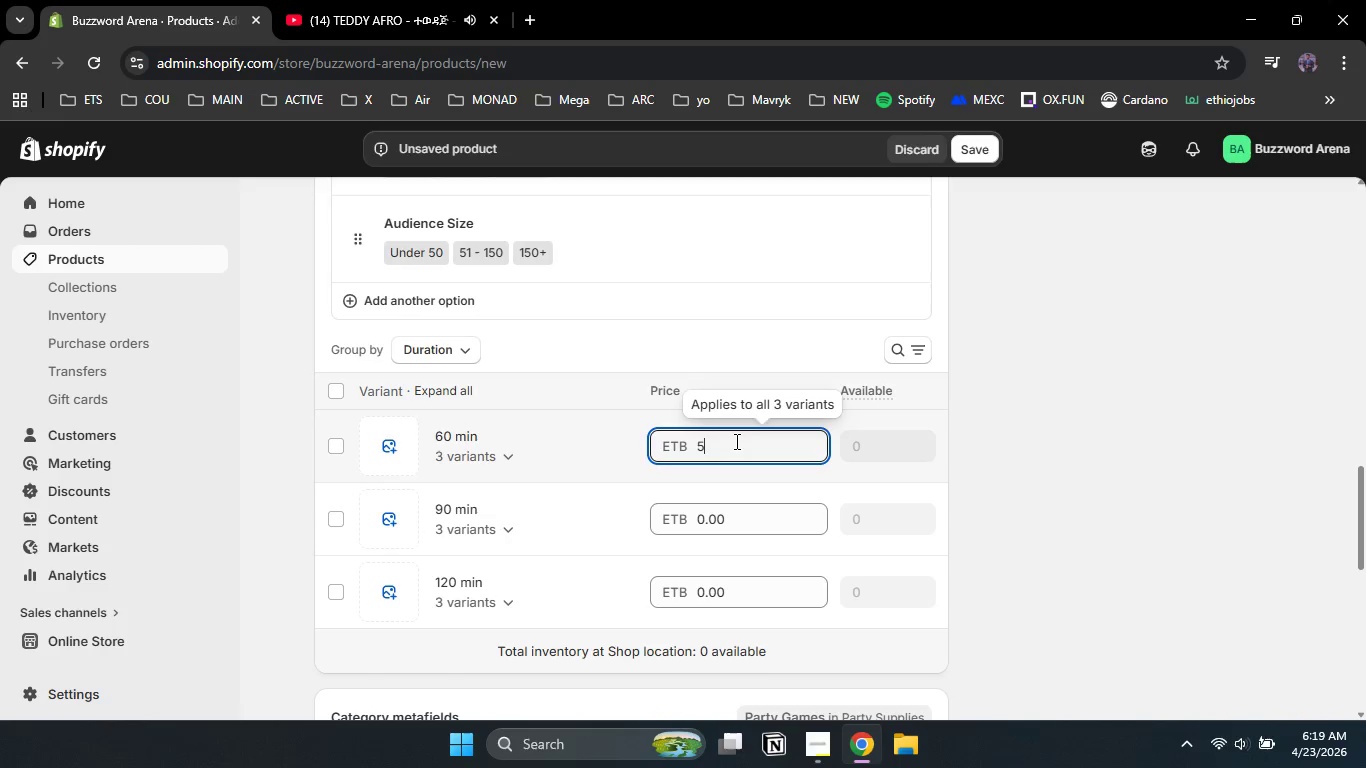 
key(Numpad0)
 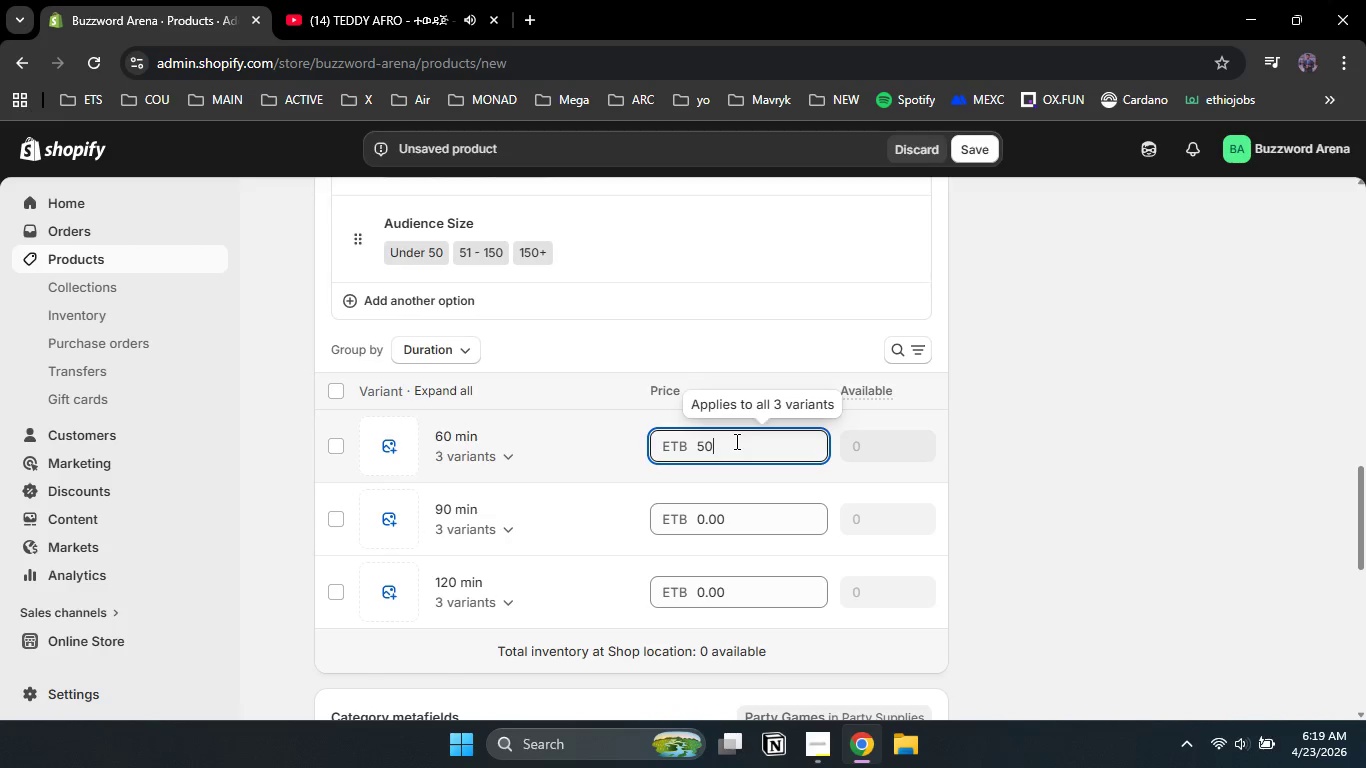 
key(NumpadDecimal)
 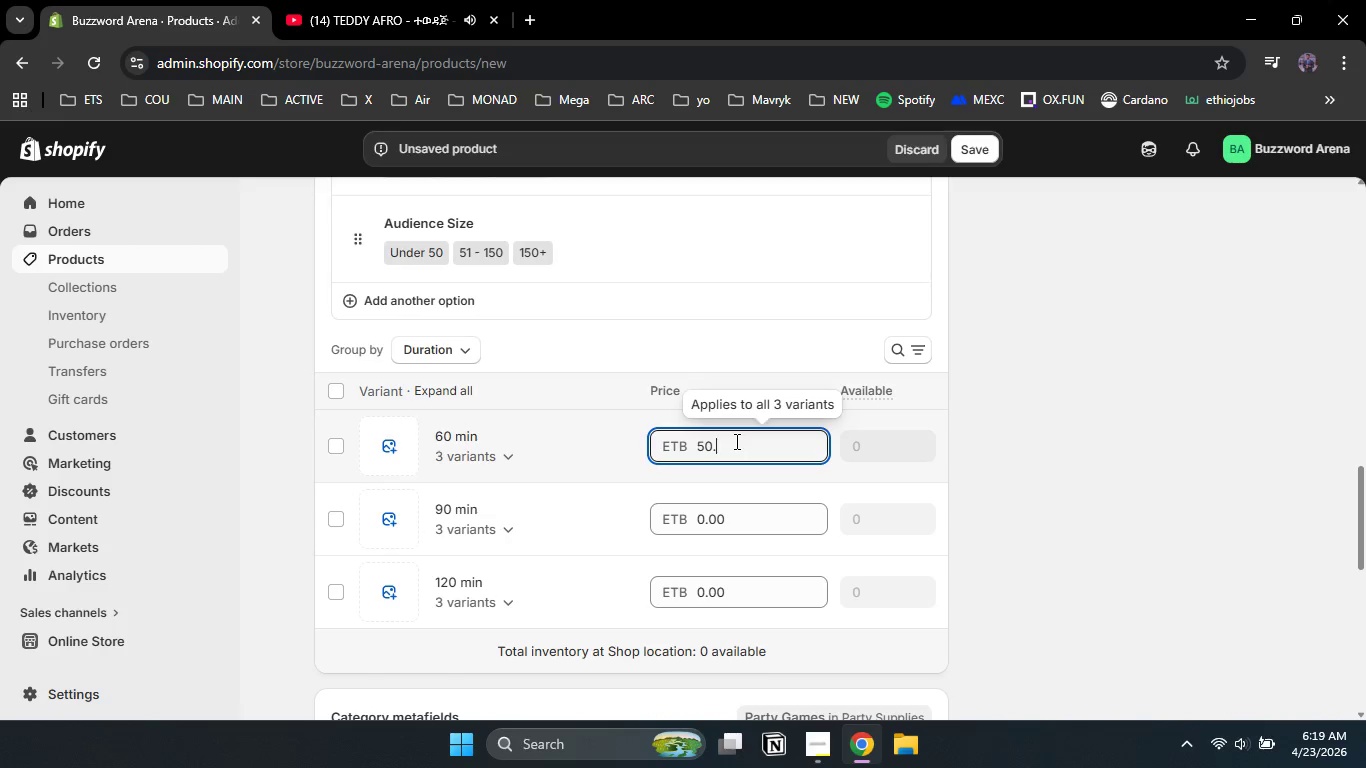 
key(Numpad0)
 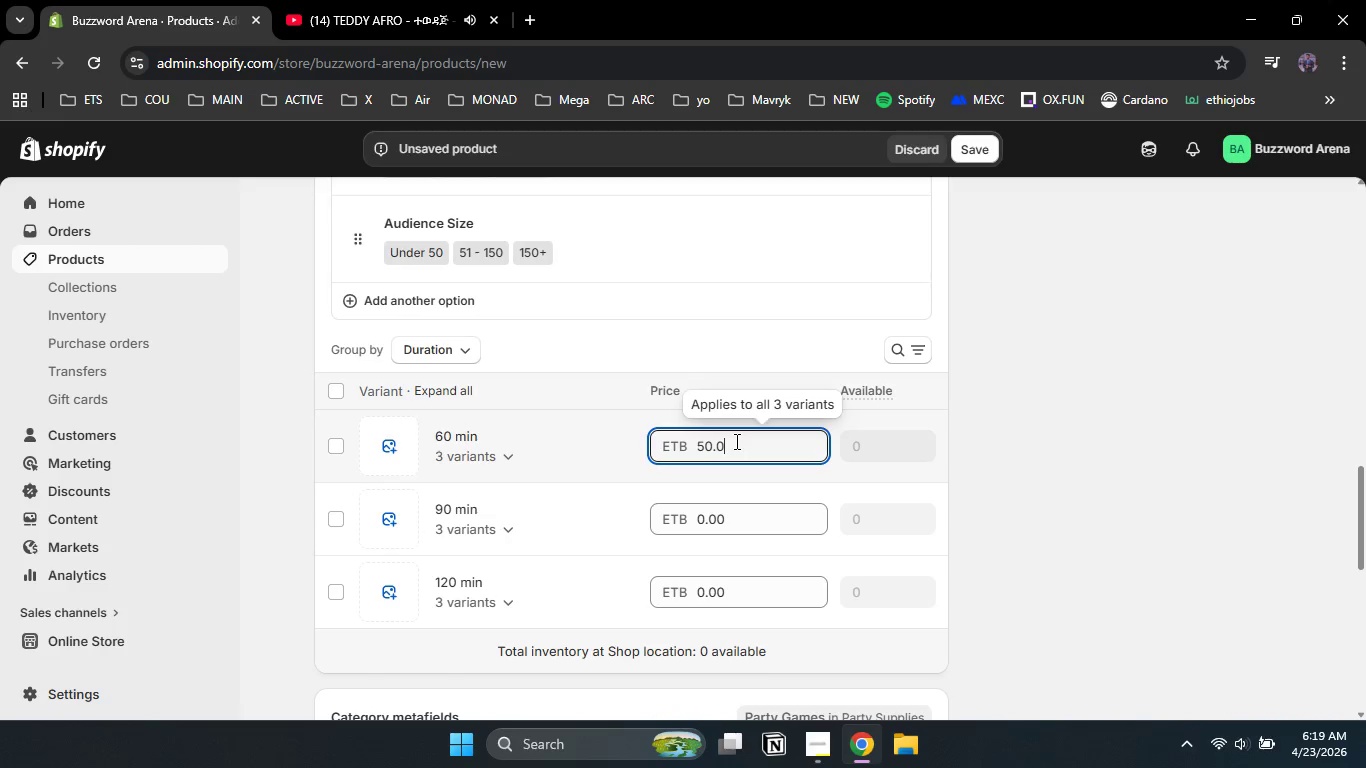 
key(Numpad0)
 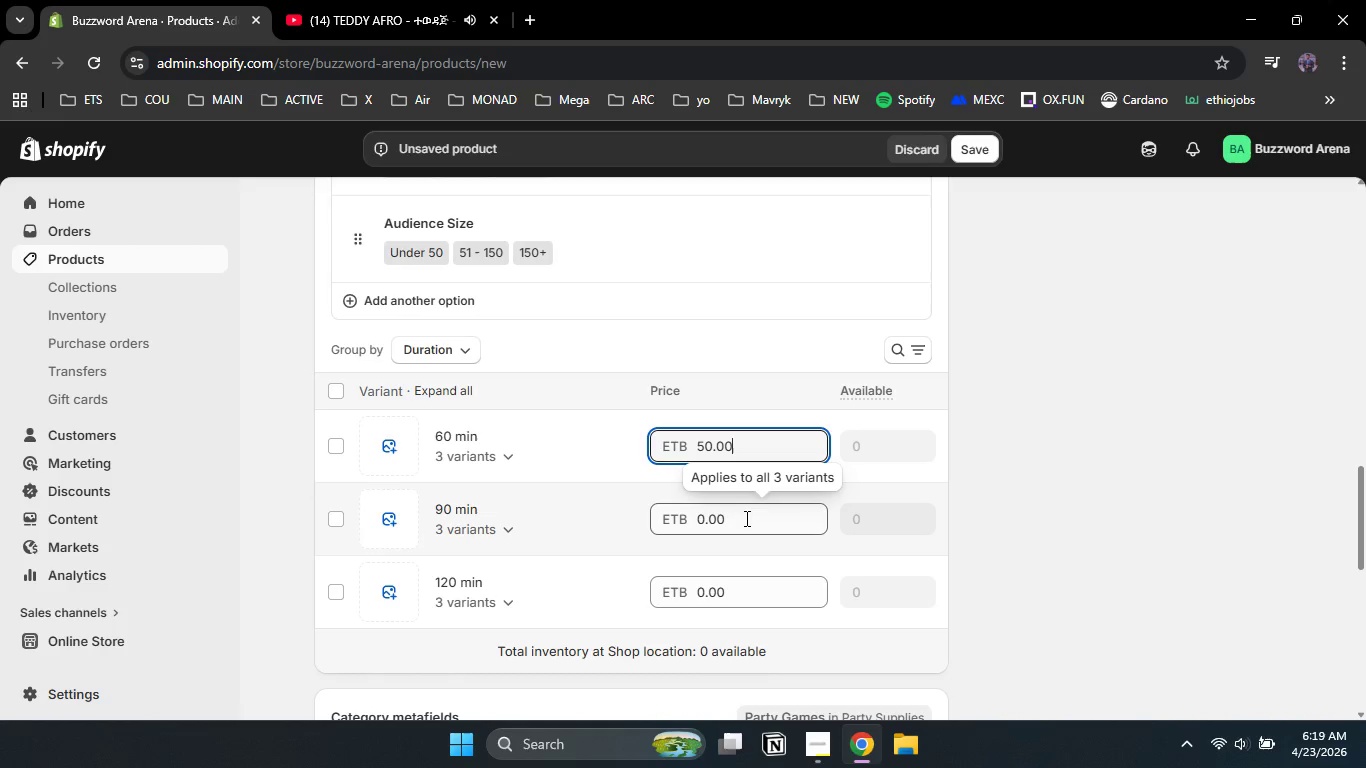 
left_click_drag(start_coordinate=[745, 519], to_coordinate=[652, 511])
 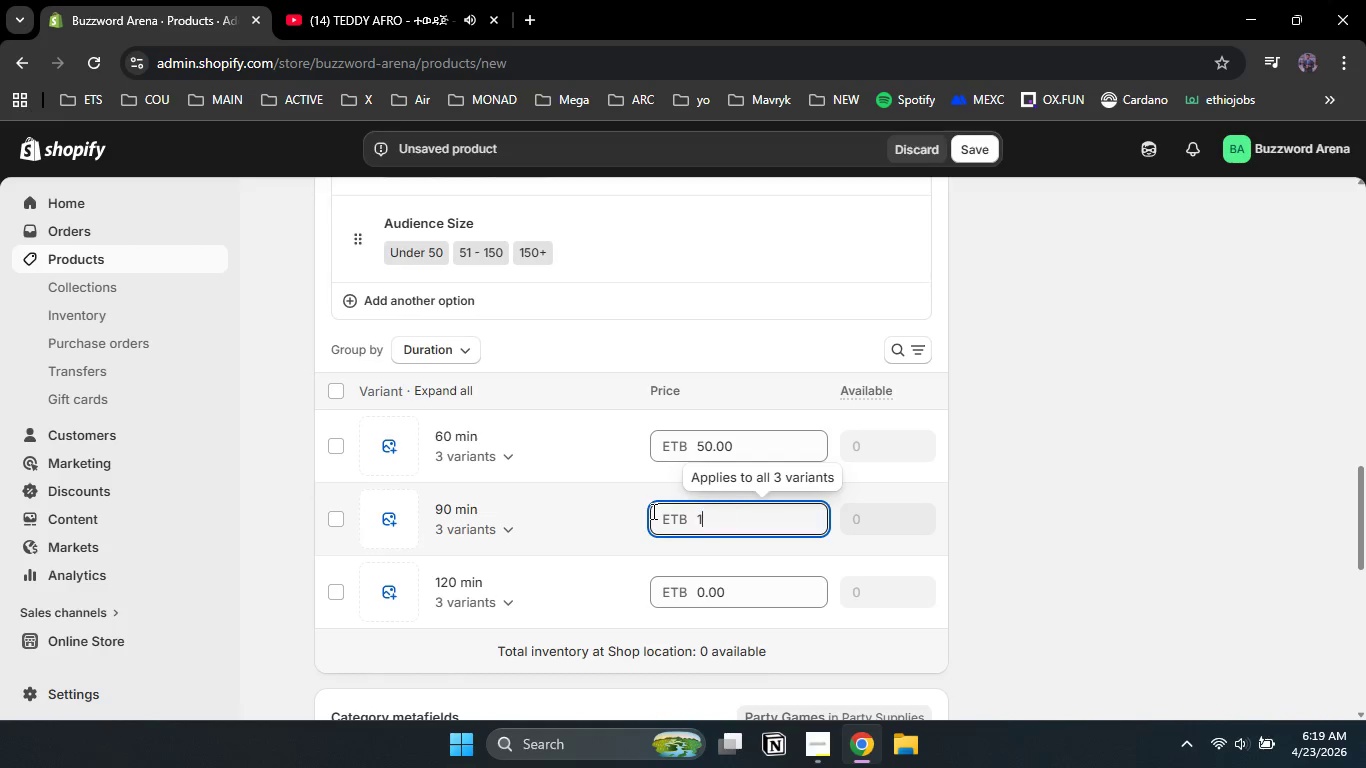 
key(Numpad1)
 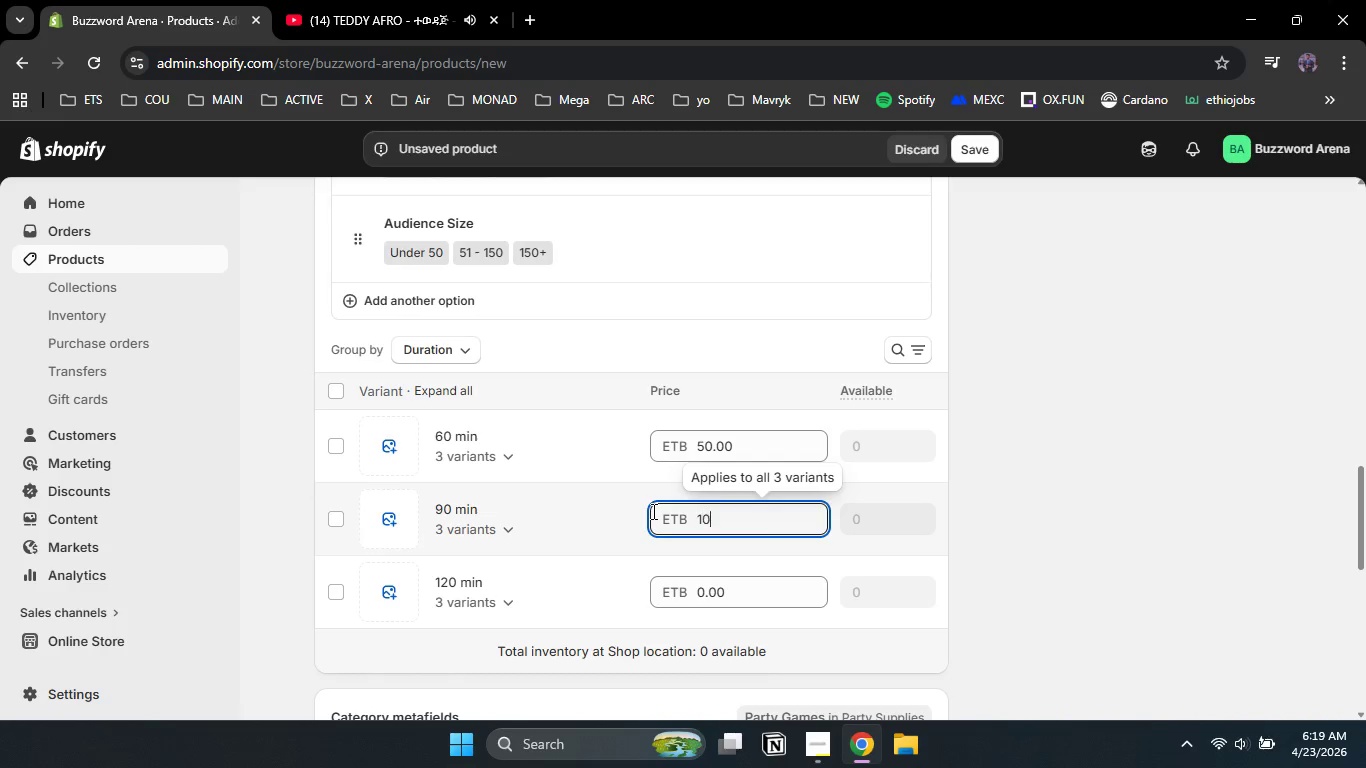 
key(Numpad0)
 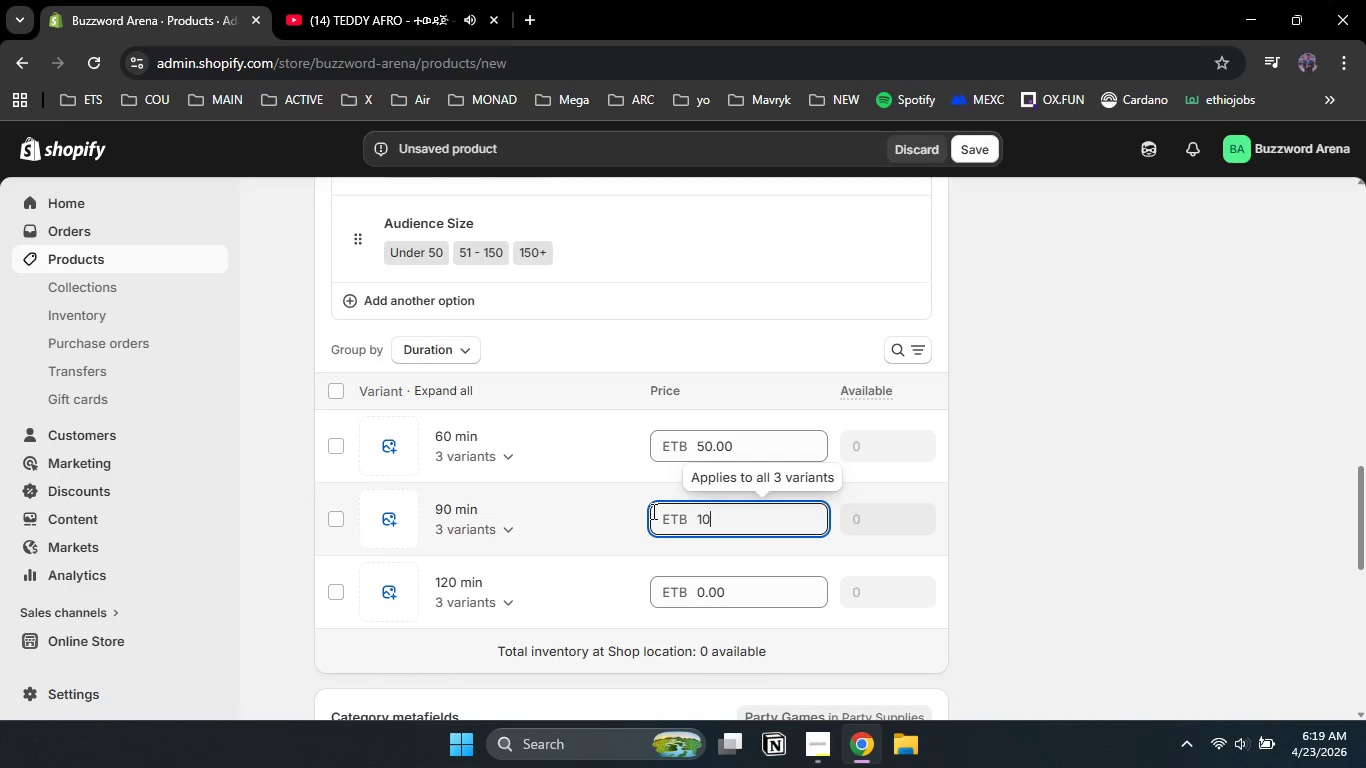 
key(Numpad0)
 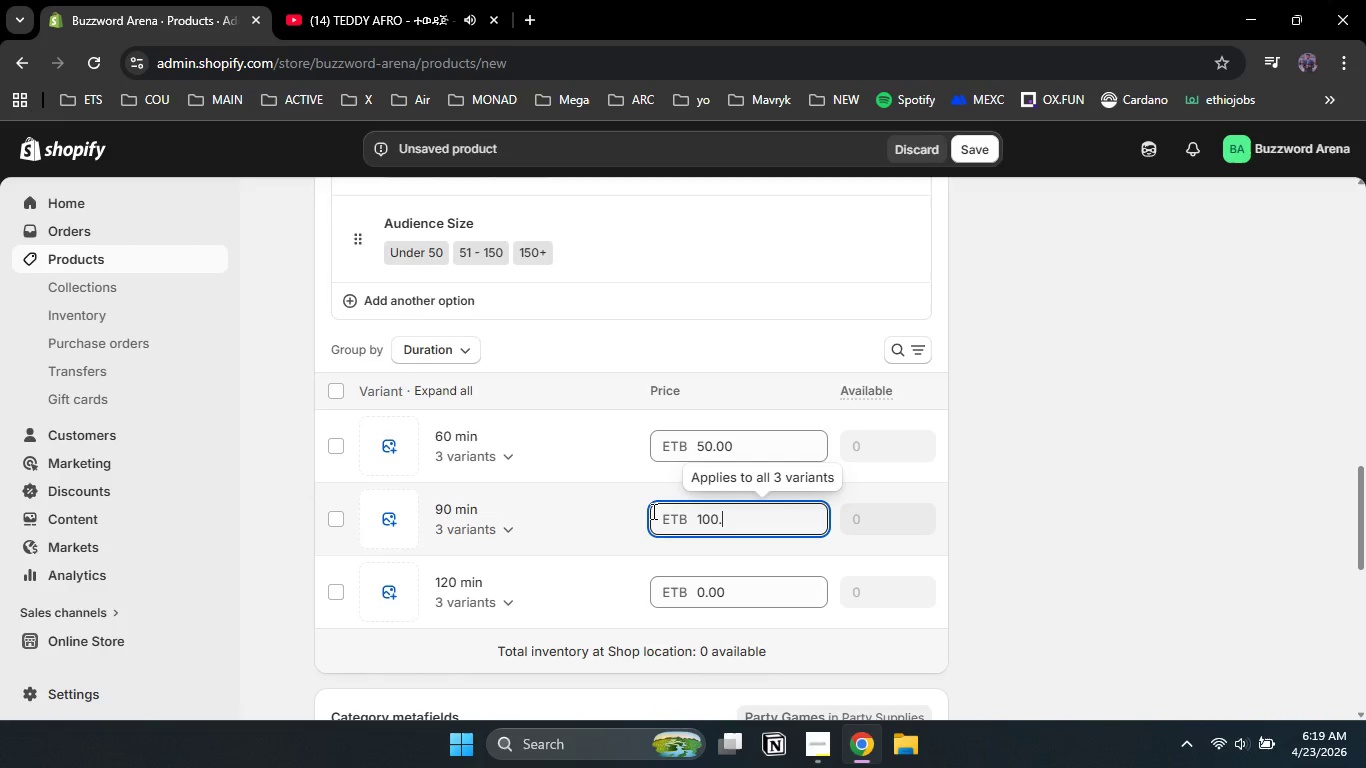 
key(NumpadDecimal)
 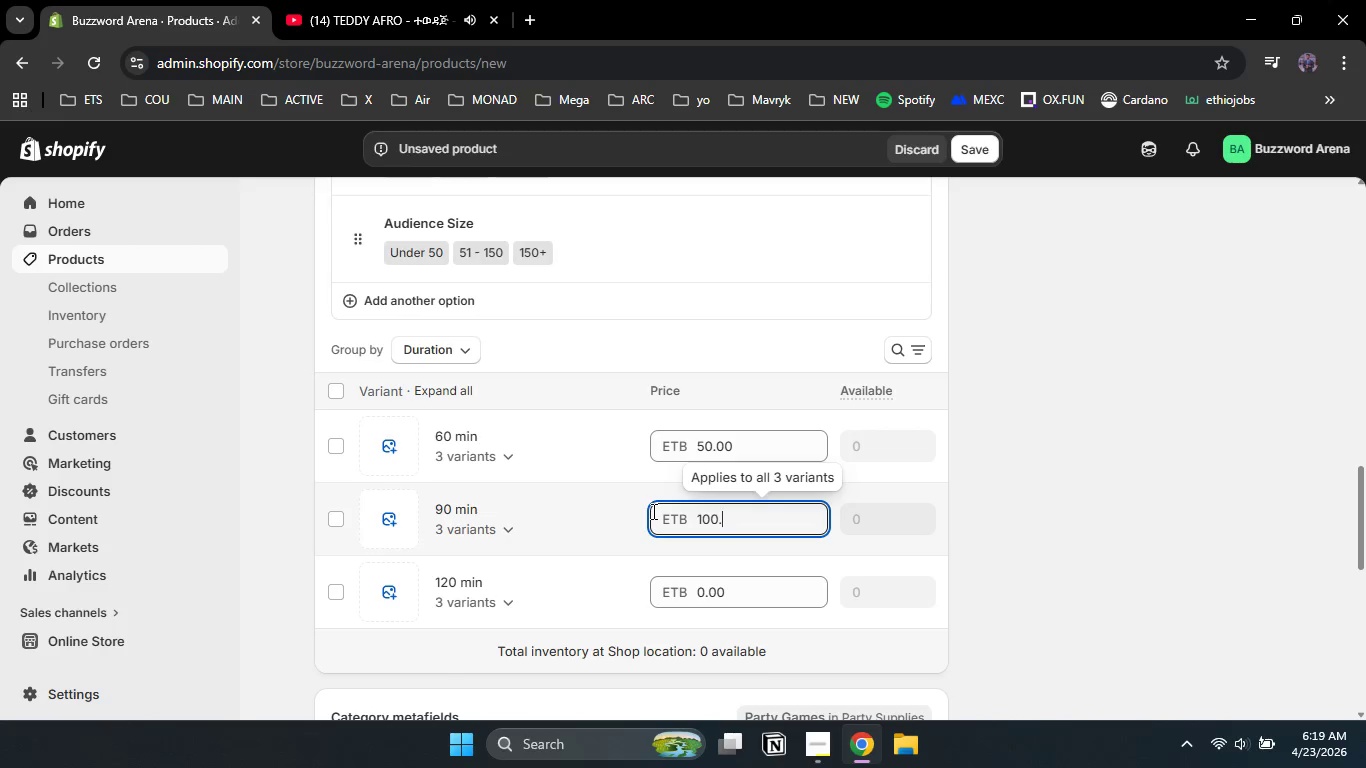 
key(Numpad0)
 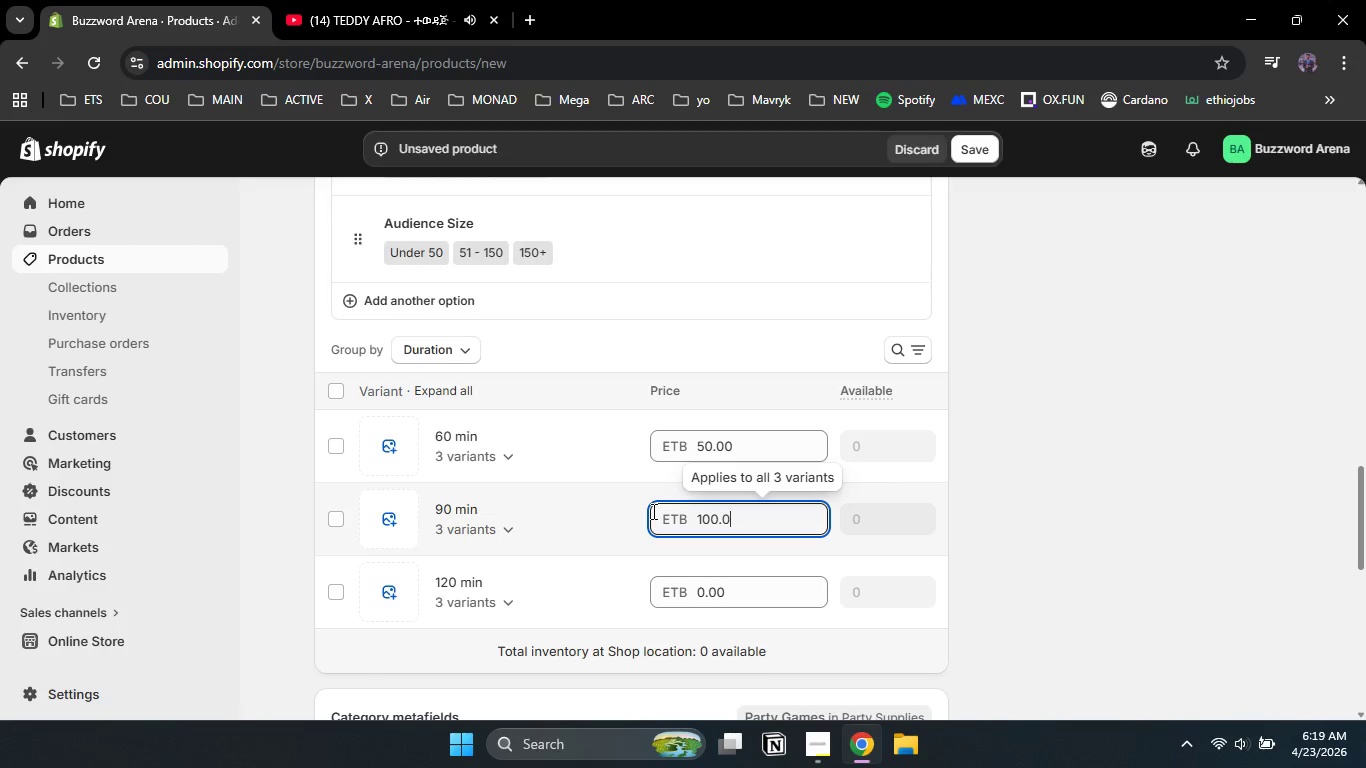 
key(Numpad0)
 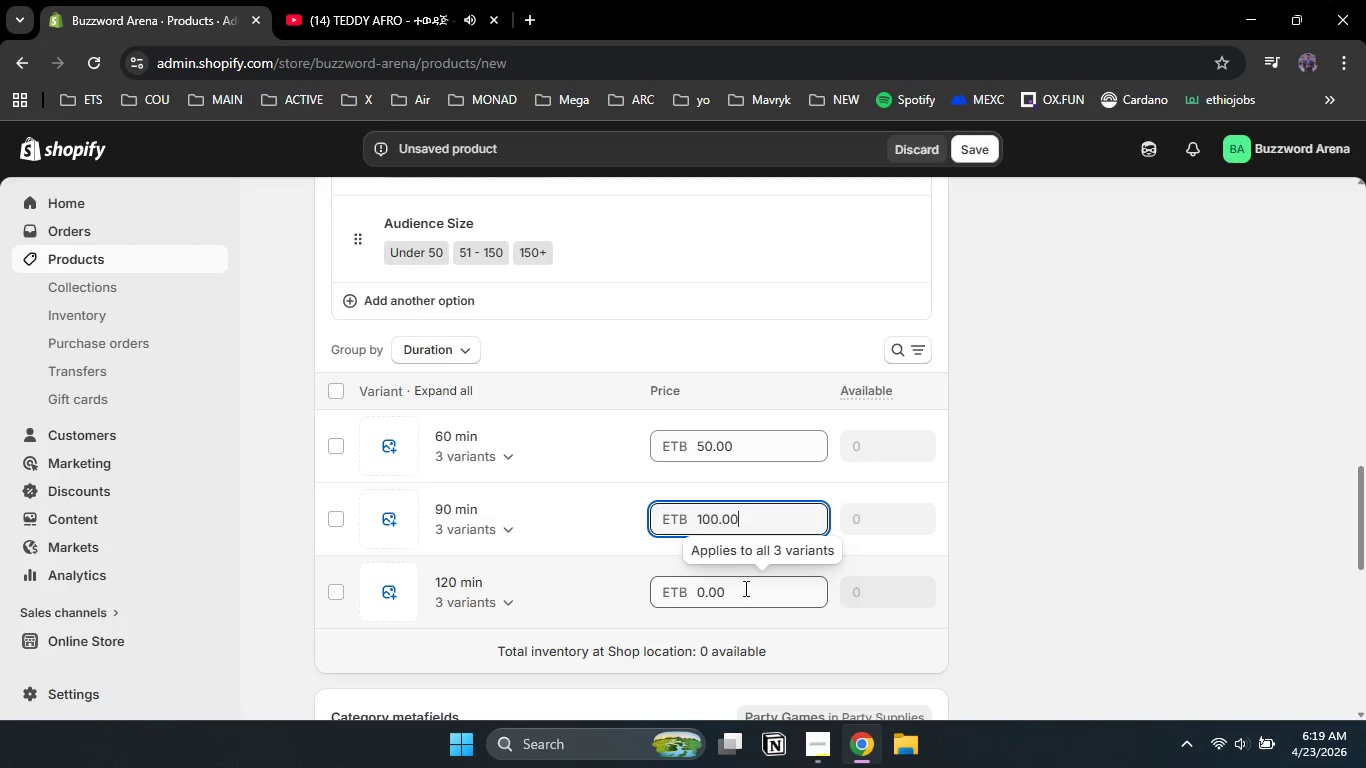 
left_click_drag(start_coordinate=[744, 588], to_coordinate=[658, 575])
 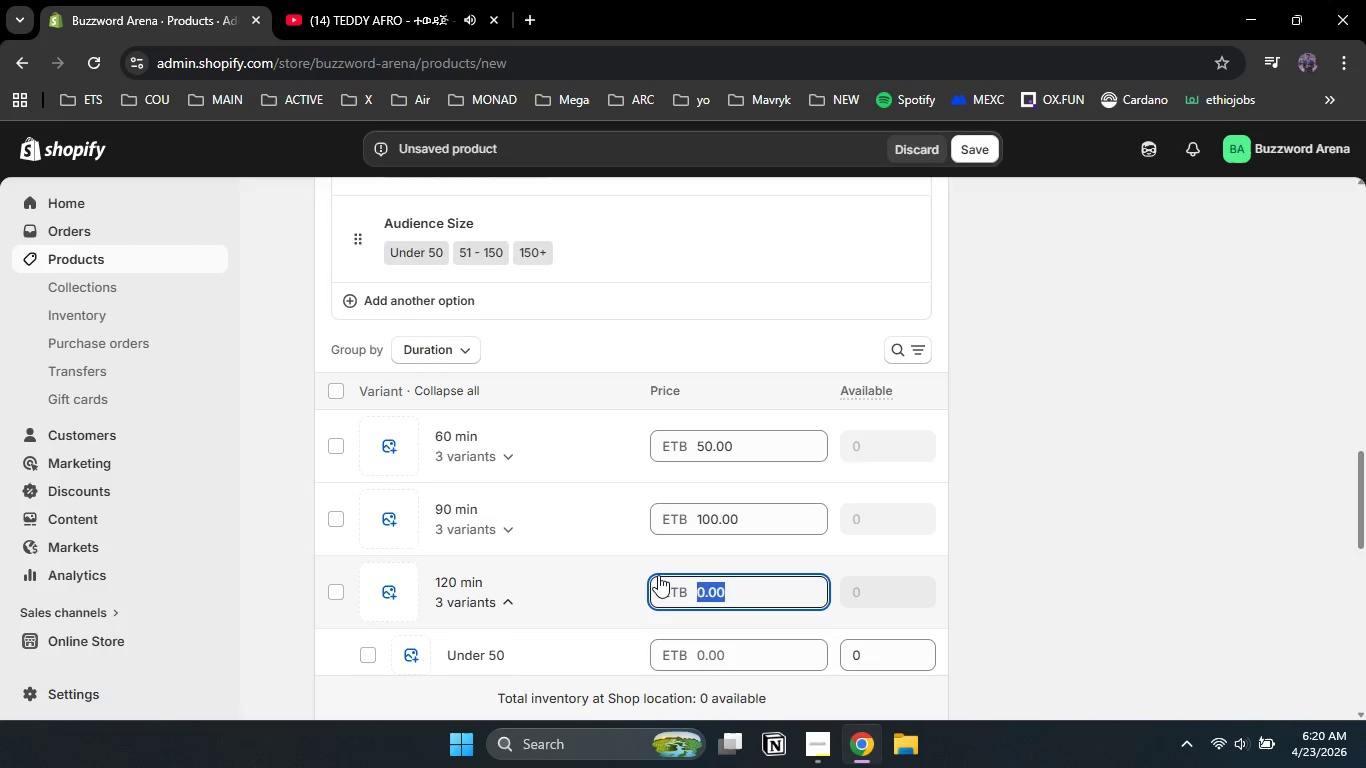 
key(Numpad2)
 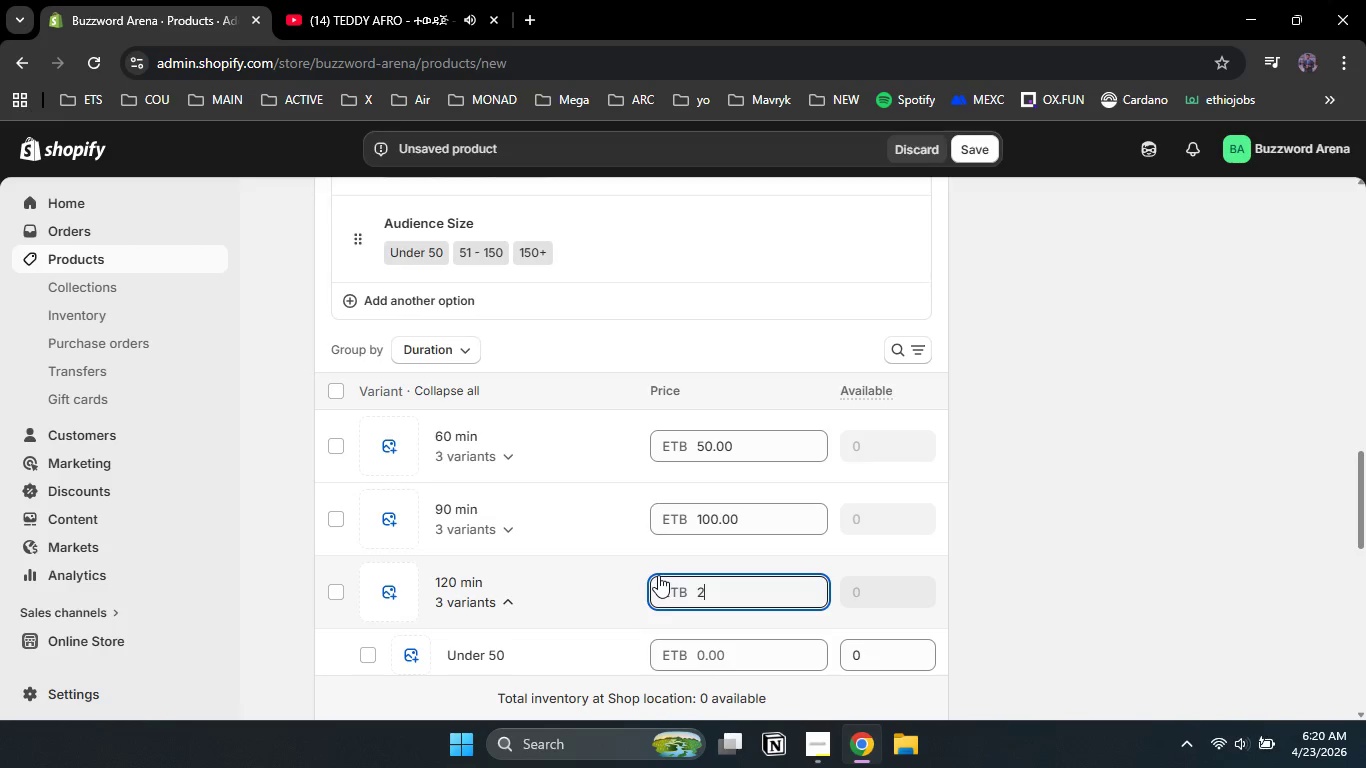 
key(Numpad0)
 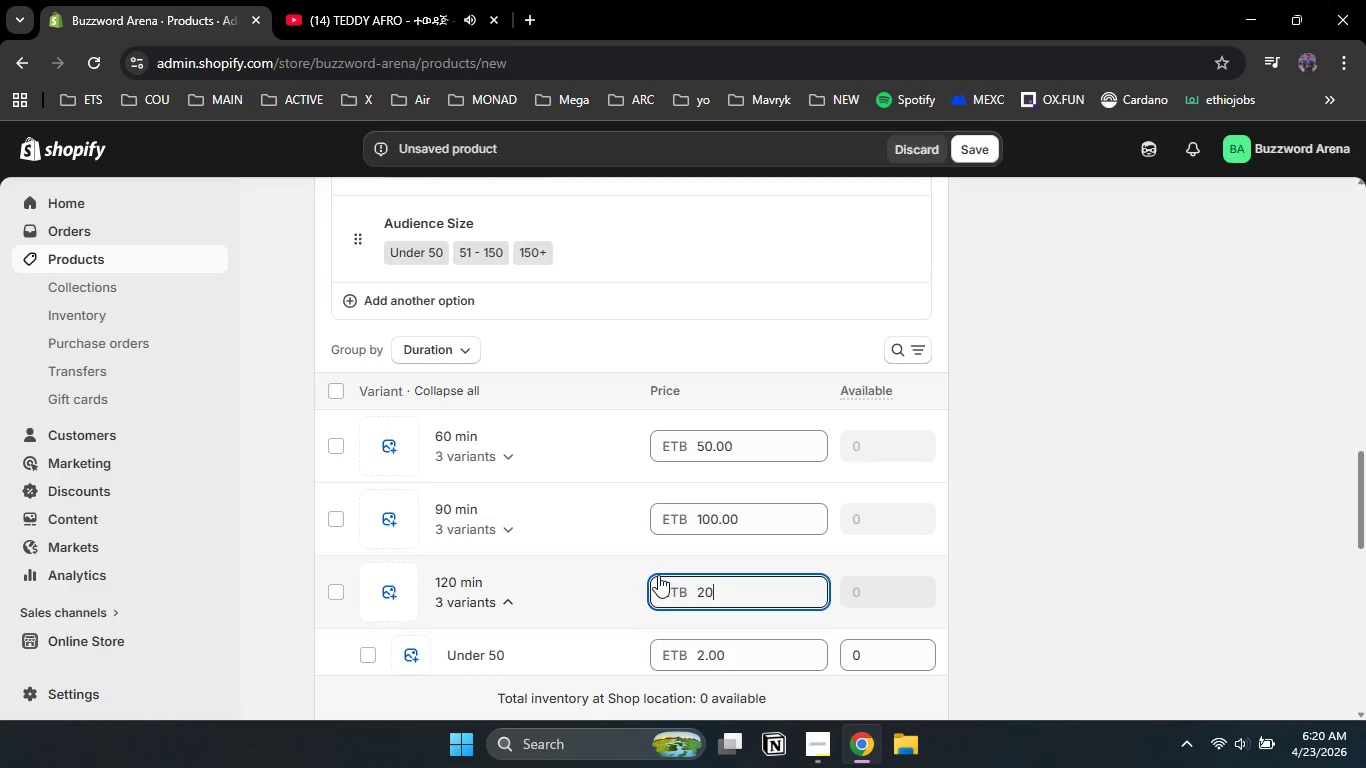 
key(Numpad0)
 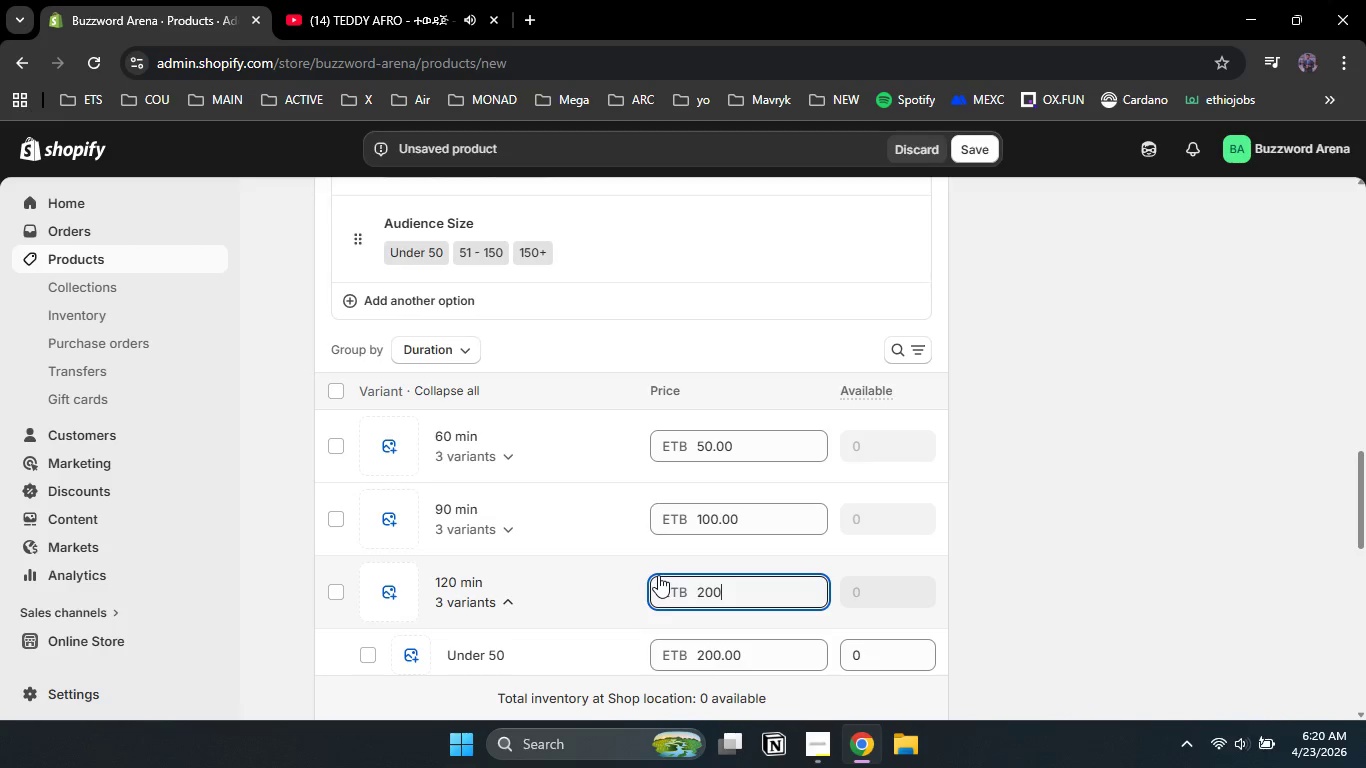 
key(NumpadDecimal)
 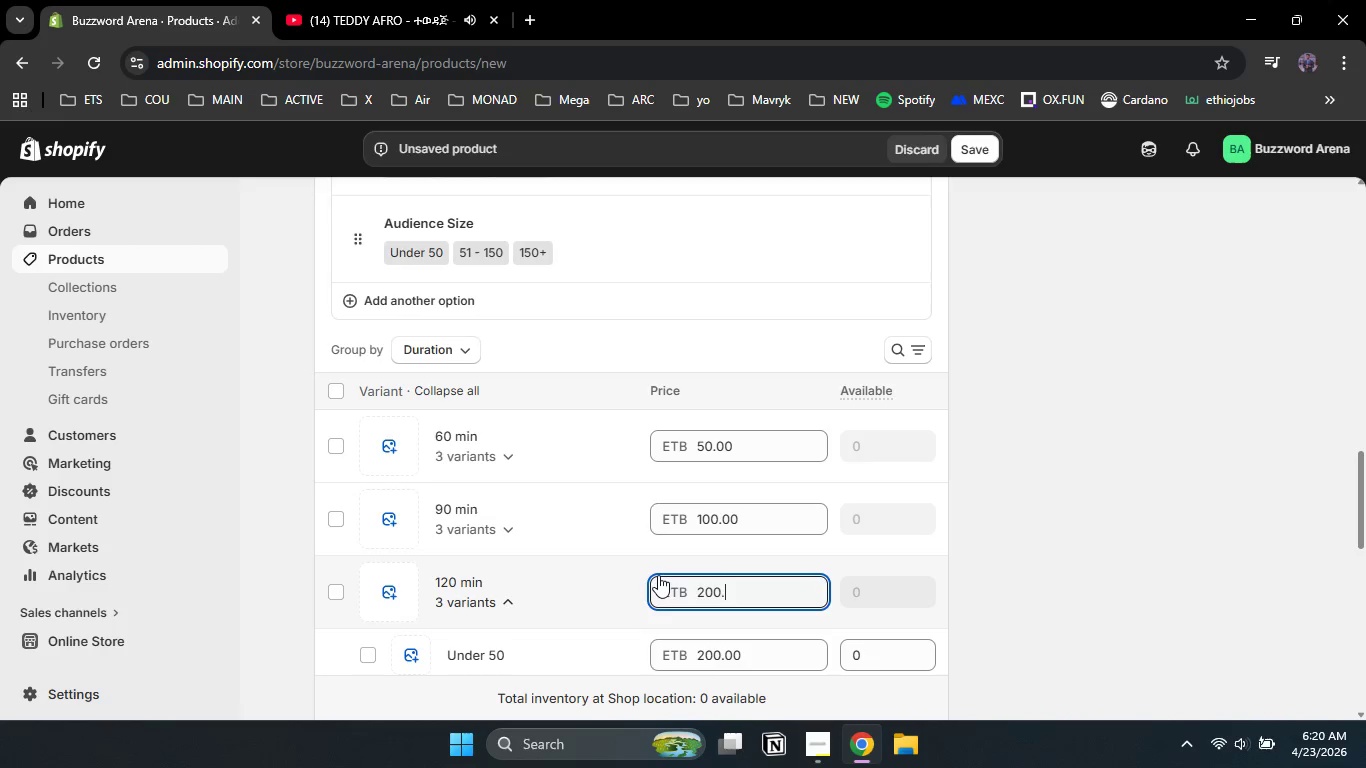 
key(Numpad0)
 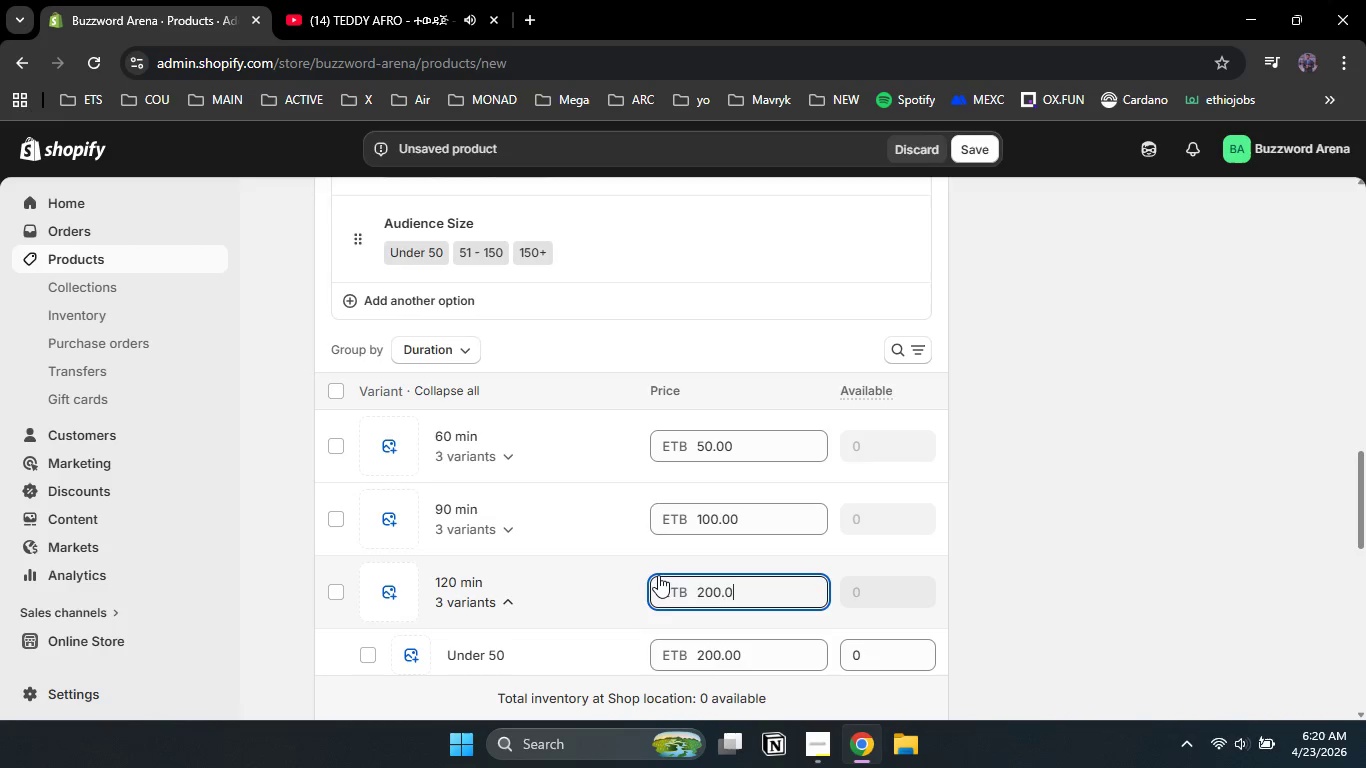 
key(Numpad0)
 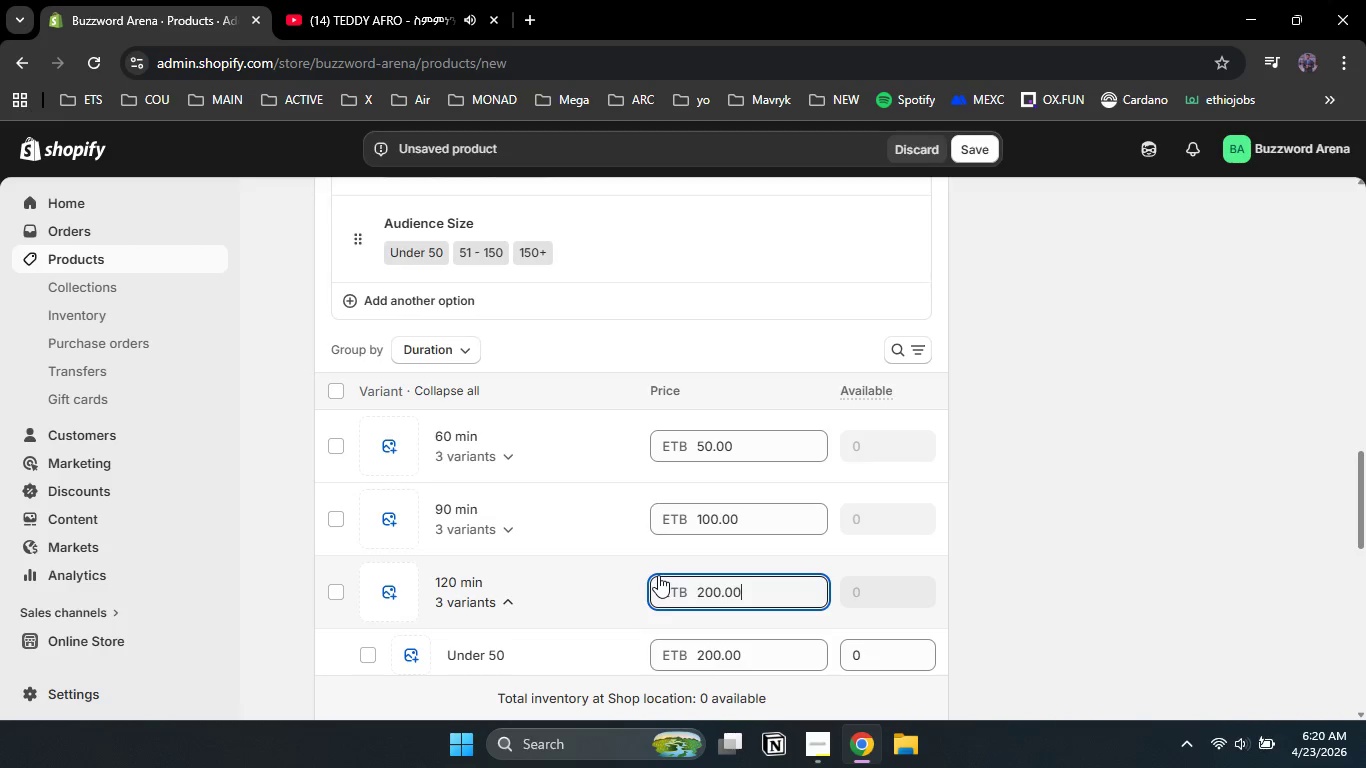 
scroll: coordinate [658, 575], scroll_direction: down, amount: 1.0
 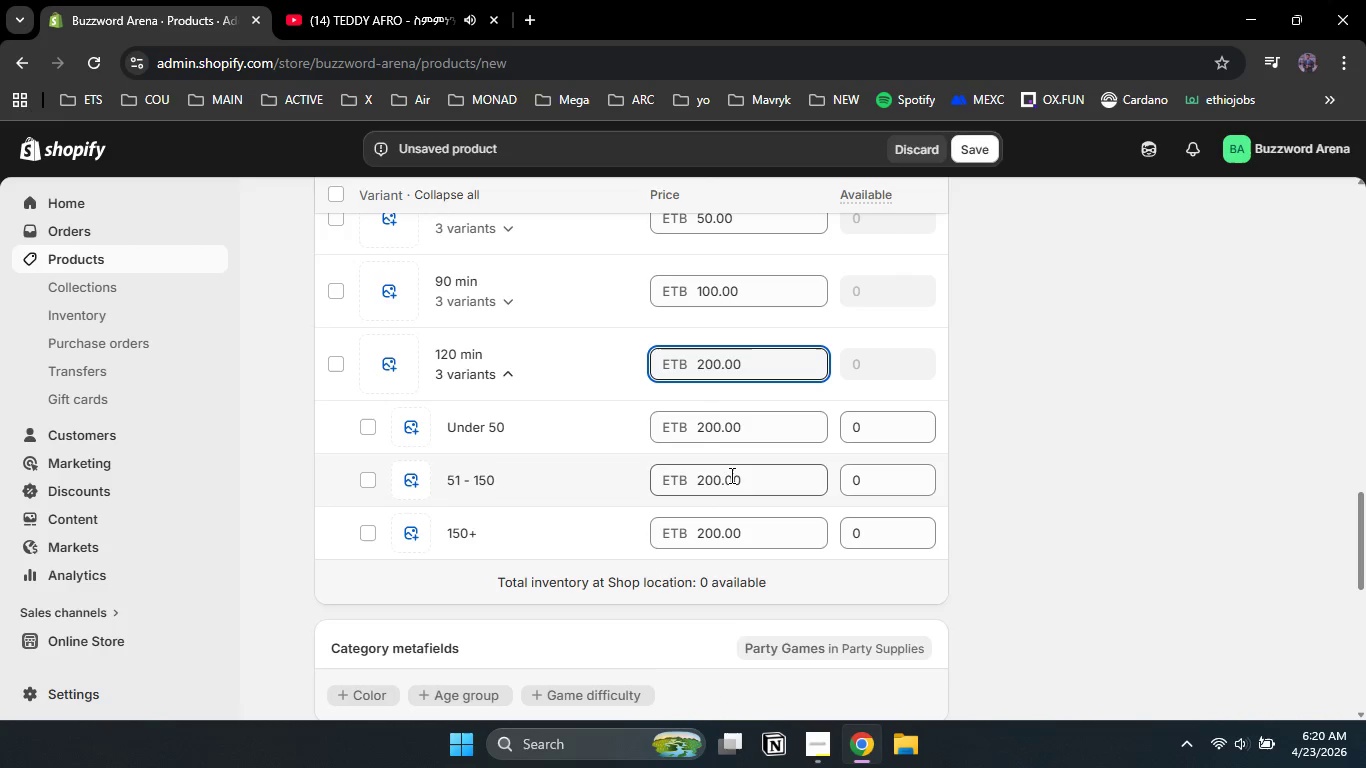 
scroll: coordinate [730, 475], scroll_direction: none, amount: 0.0
 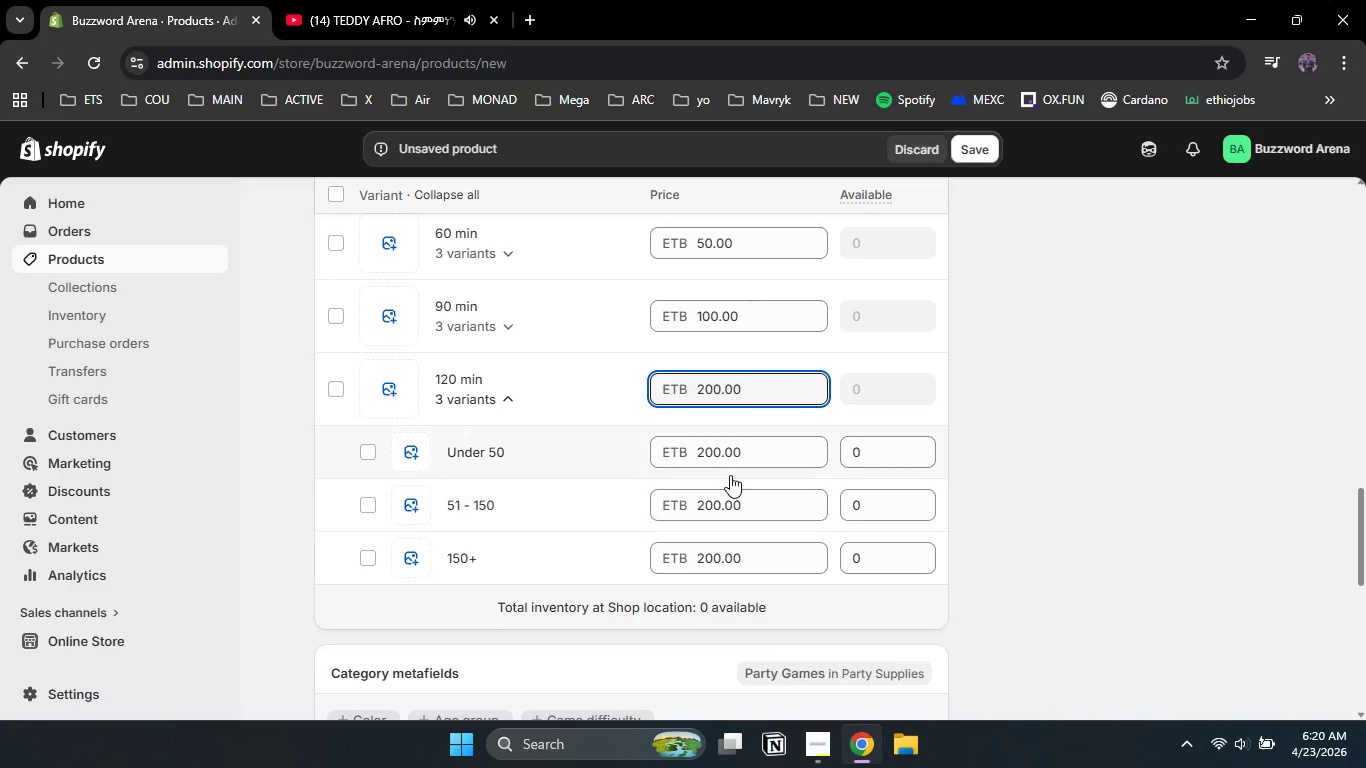 
scroll: coordinate [730, 475], scroll_direction: up, amount: 1.0
 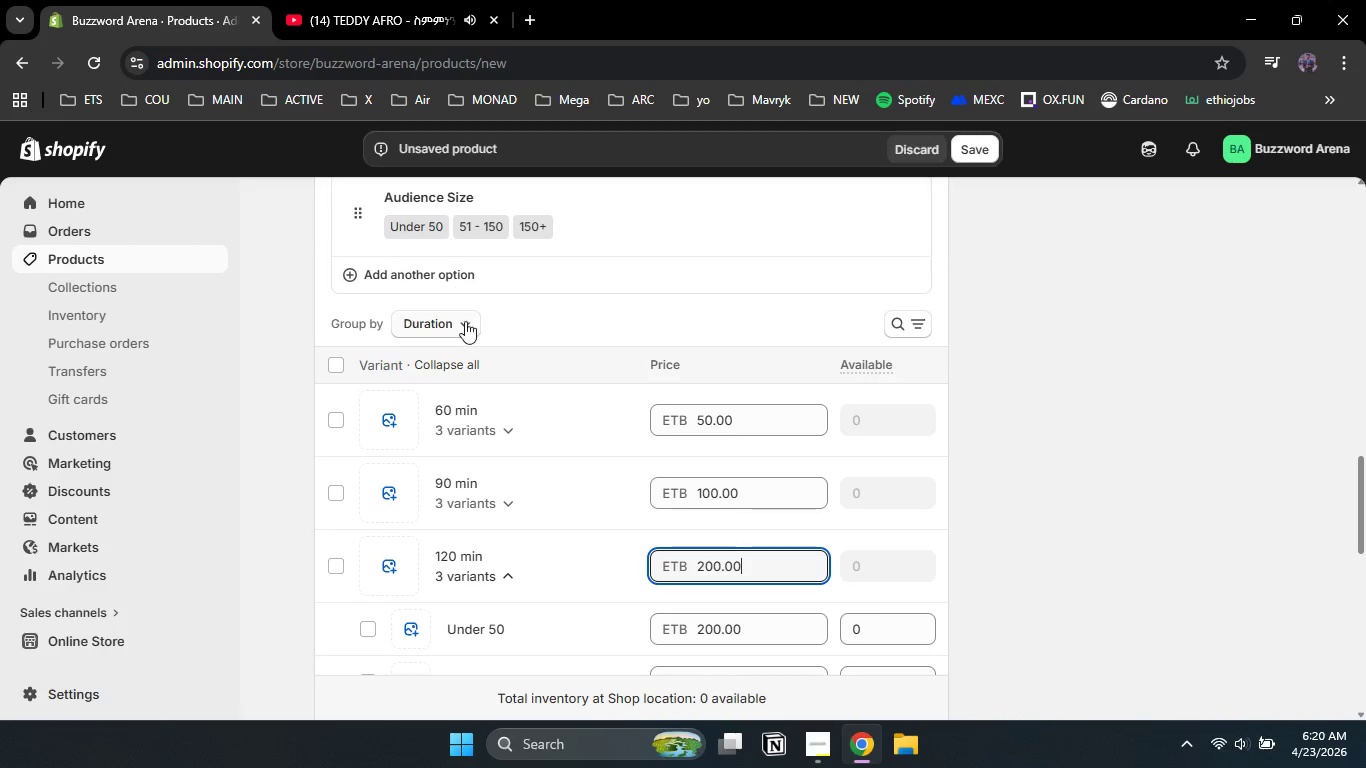 
left_click([464, 321])
 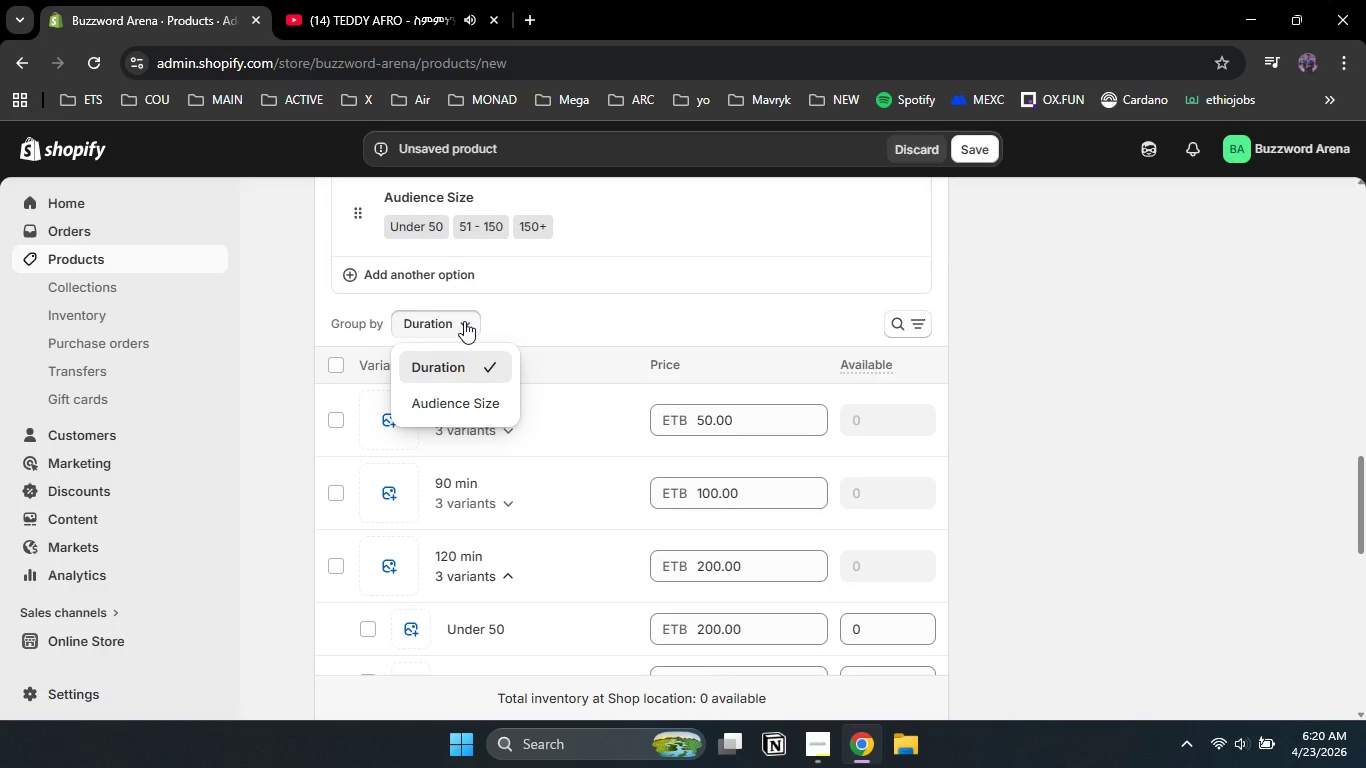 
left_click([464, 321])
 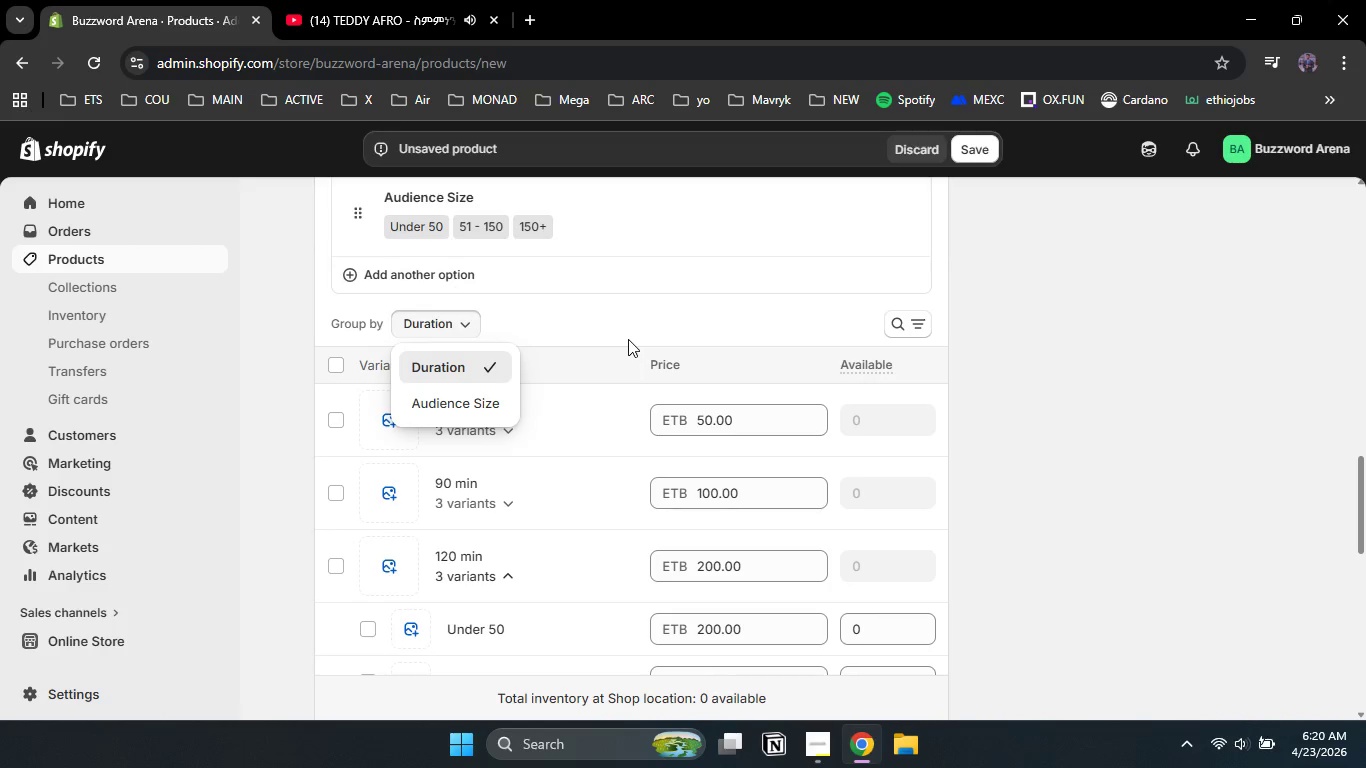 
left_click([628, 339])
 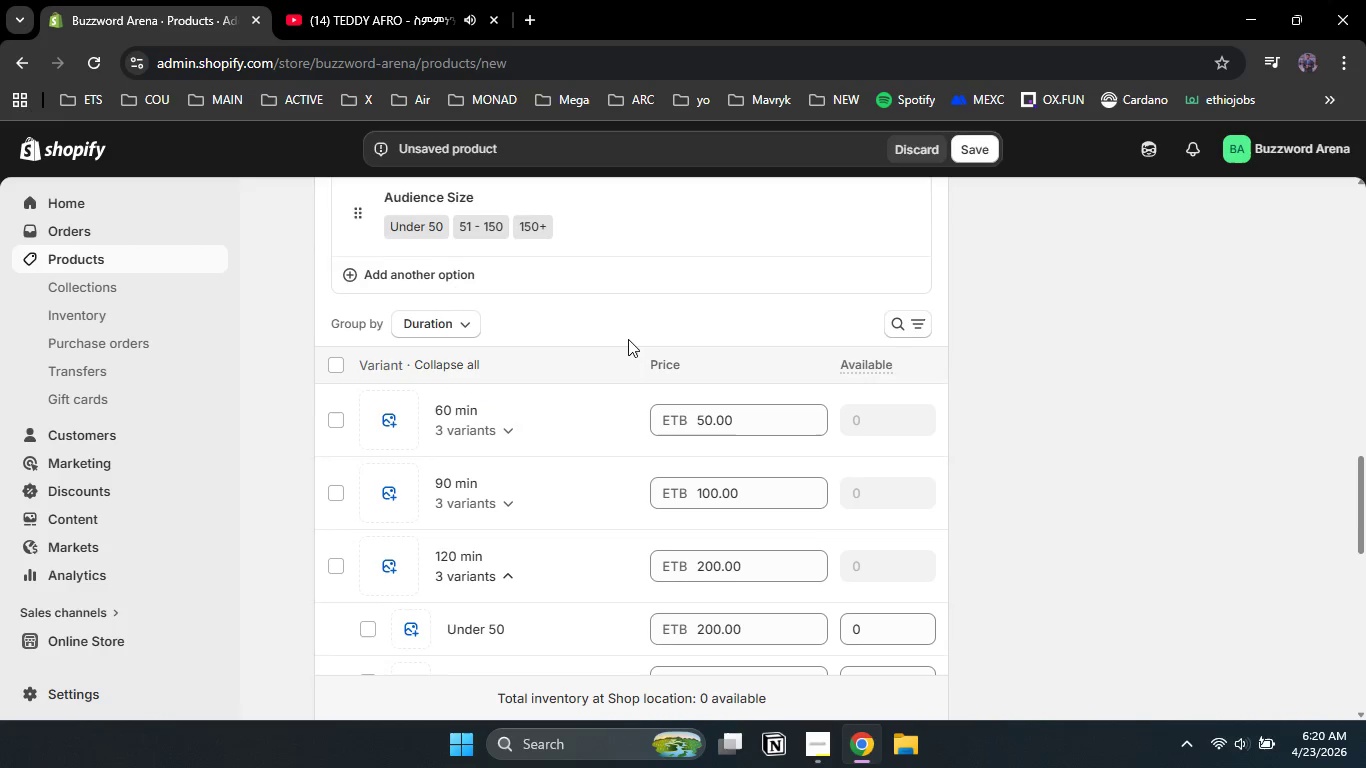 
scroll: coordinate [628, 339], scroll_direction: down, amount: 2.0
 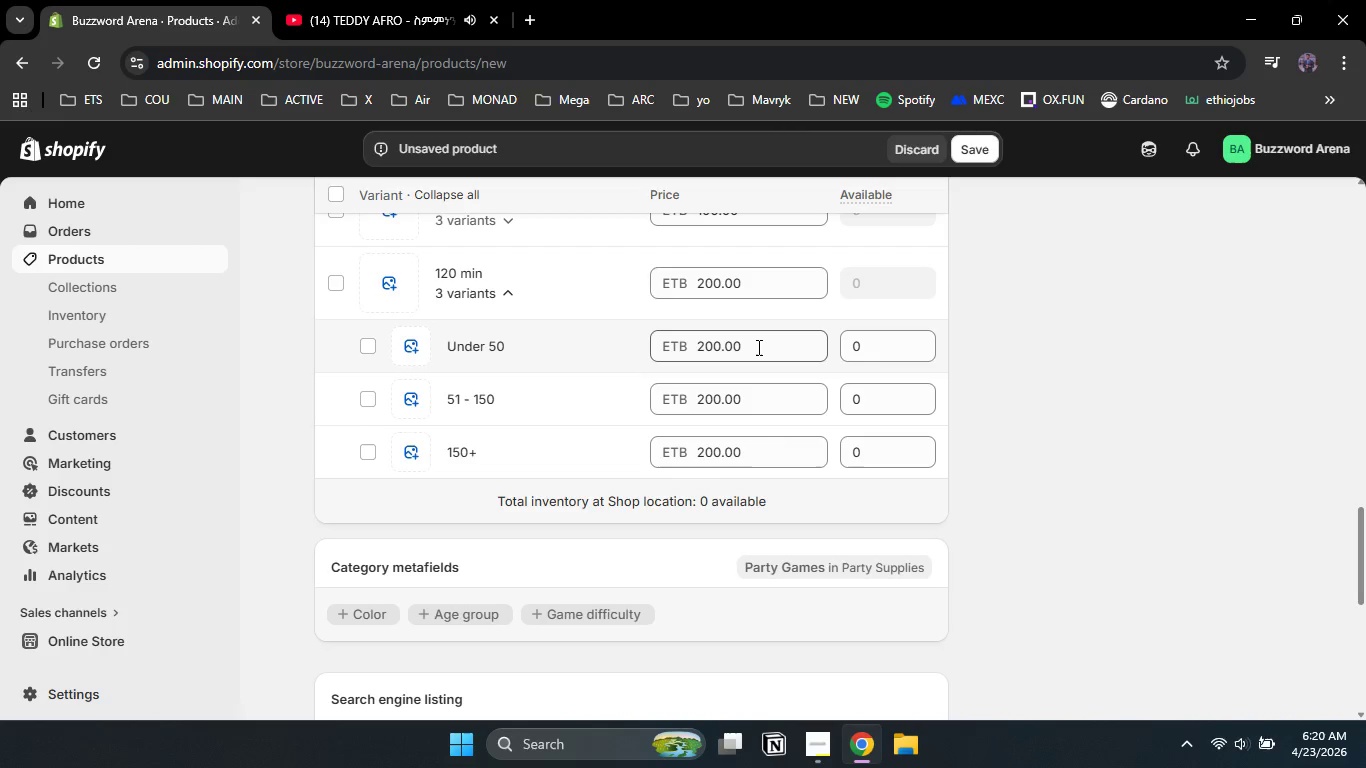 
left_click_drag(start_coordinate=[757, 347], to_coordinate=[680, 348])
 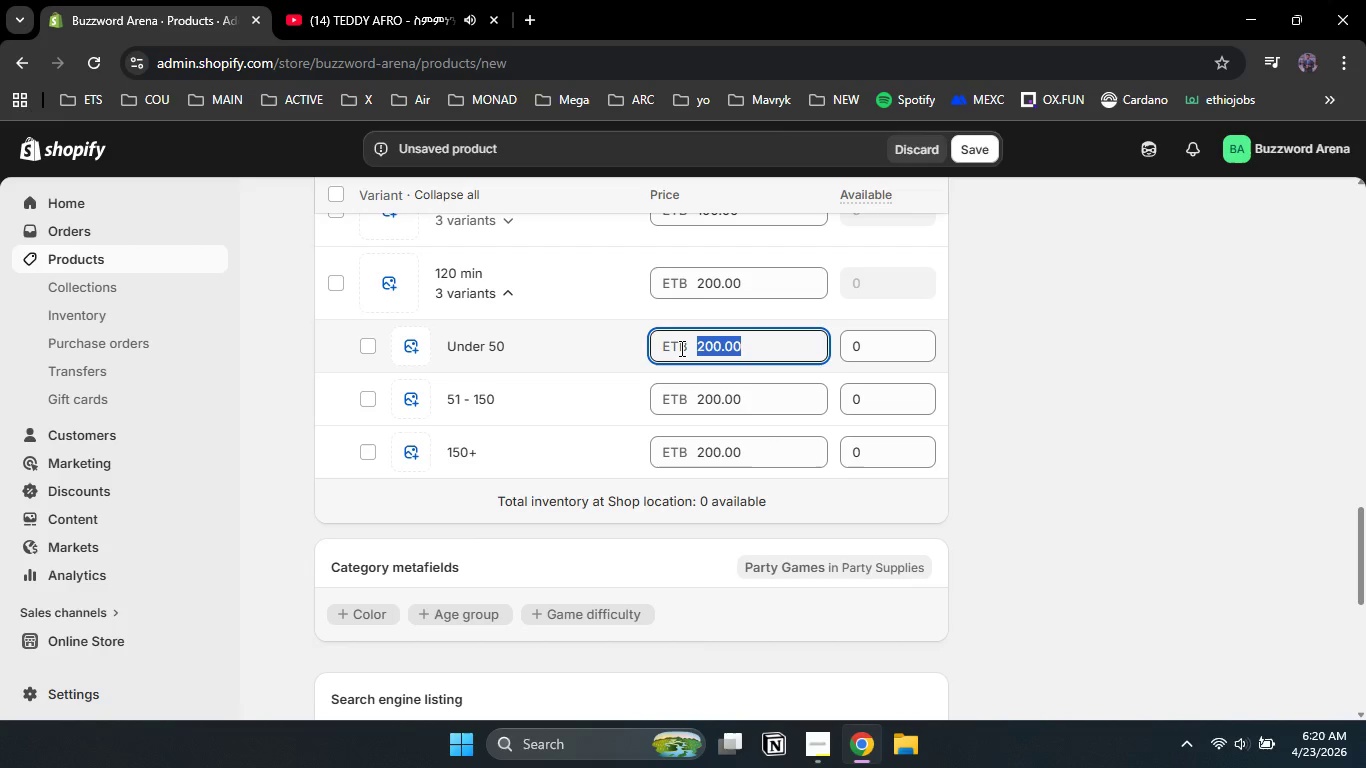 
key(Numpad1)
 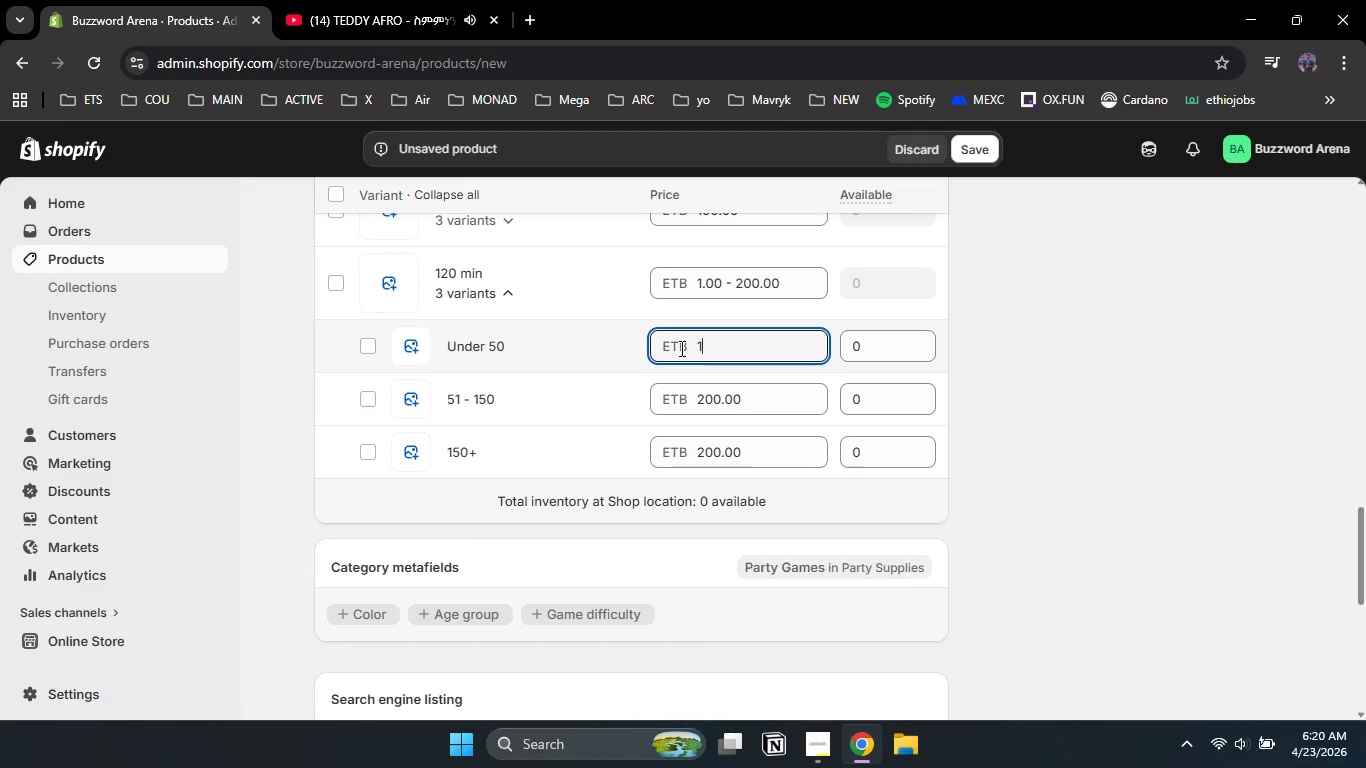 
key(Numpad0)
 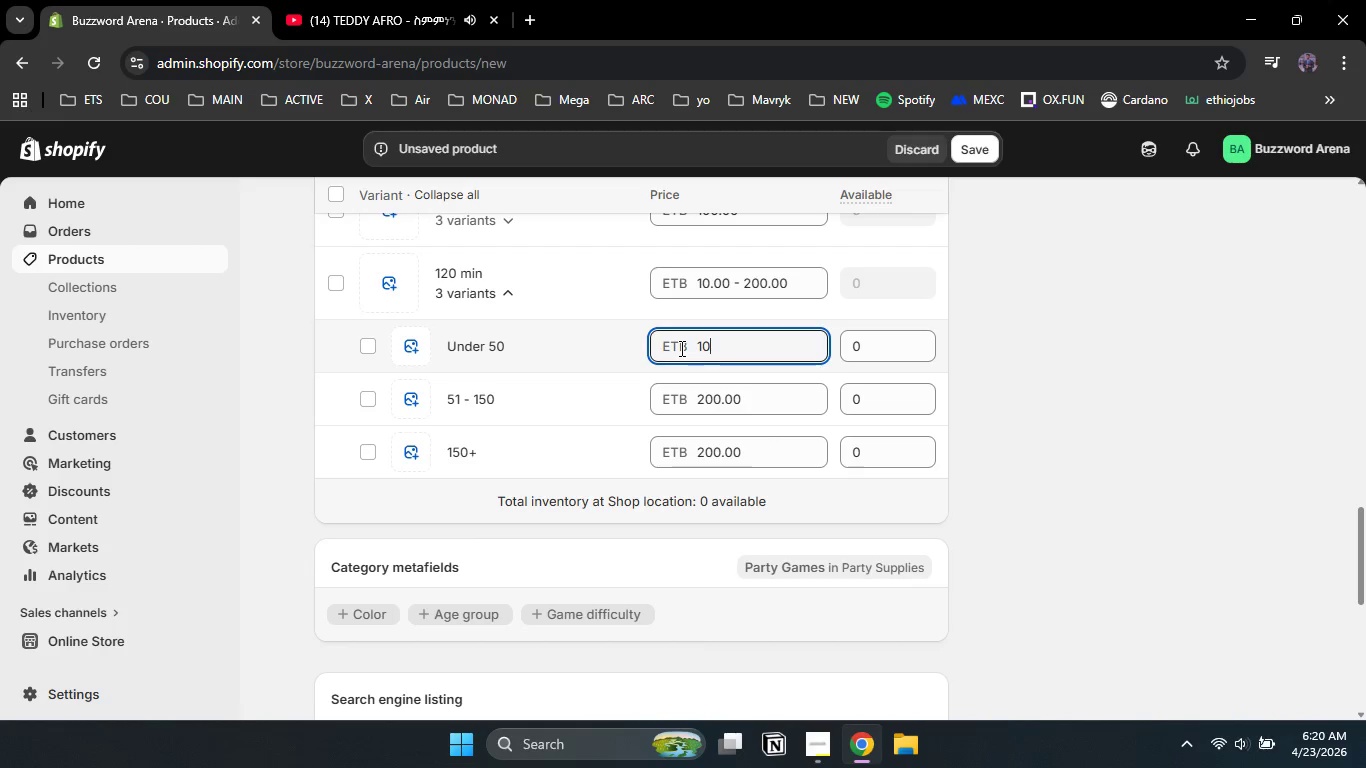 
key(Numpad0)
 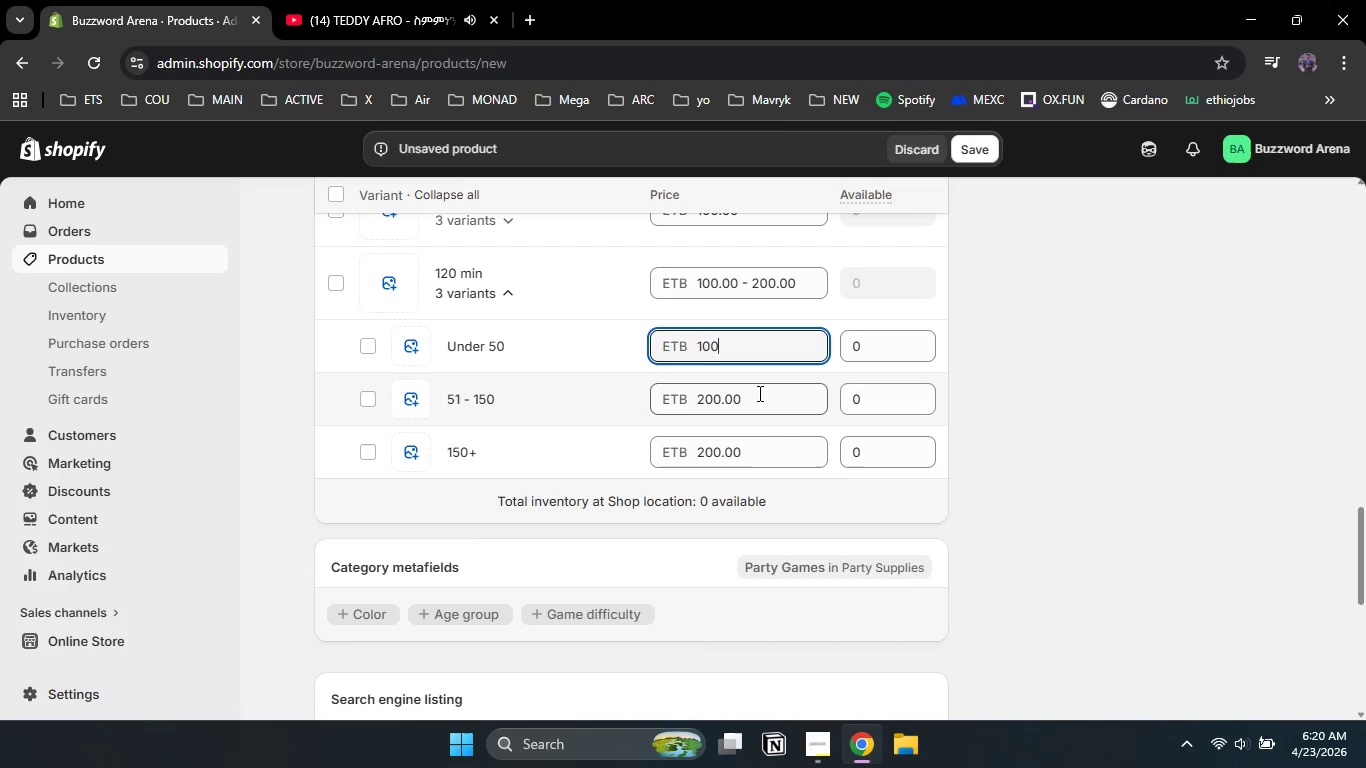 
left_click_drag(start_coordinate=[759, 400], to_coordinate=[673, 403])
 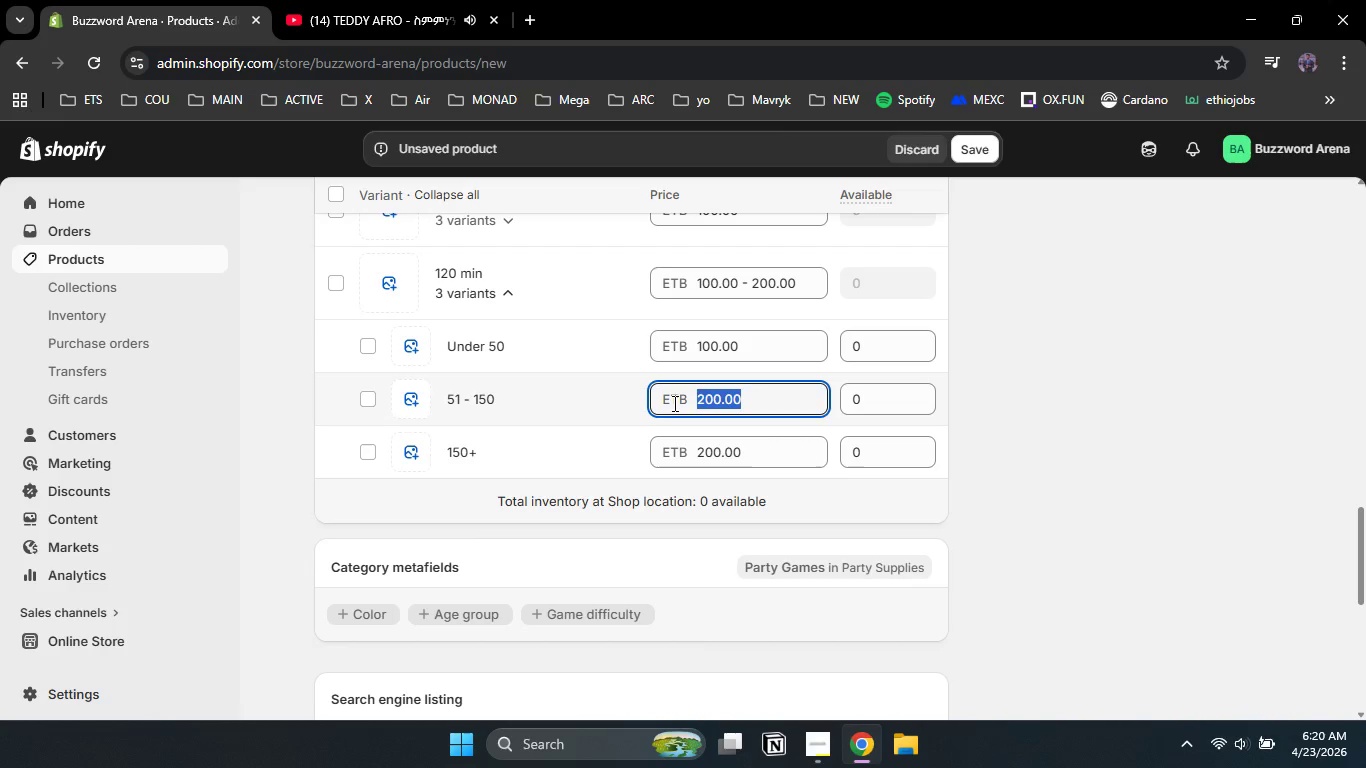 
key(Numpad1)
 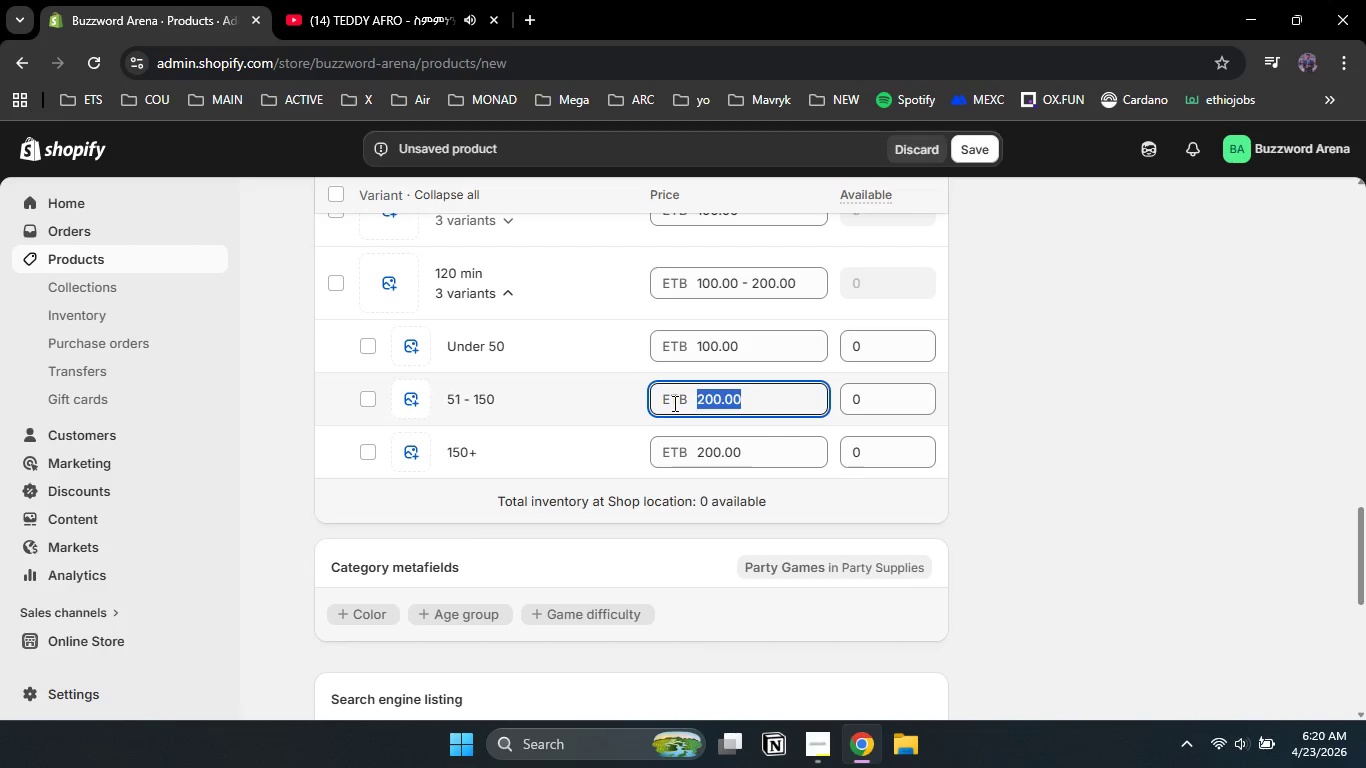 
key(Numpad5)
 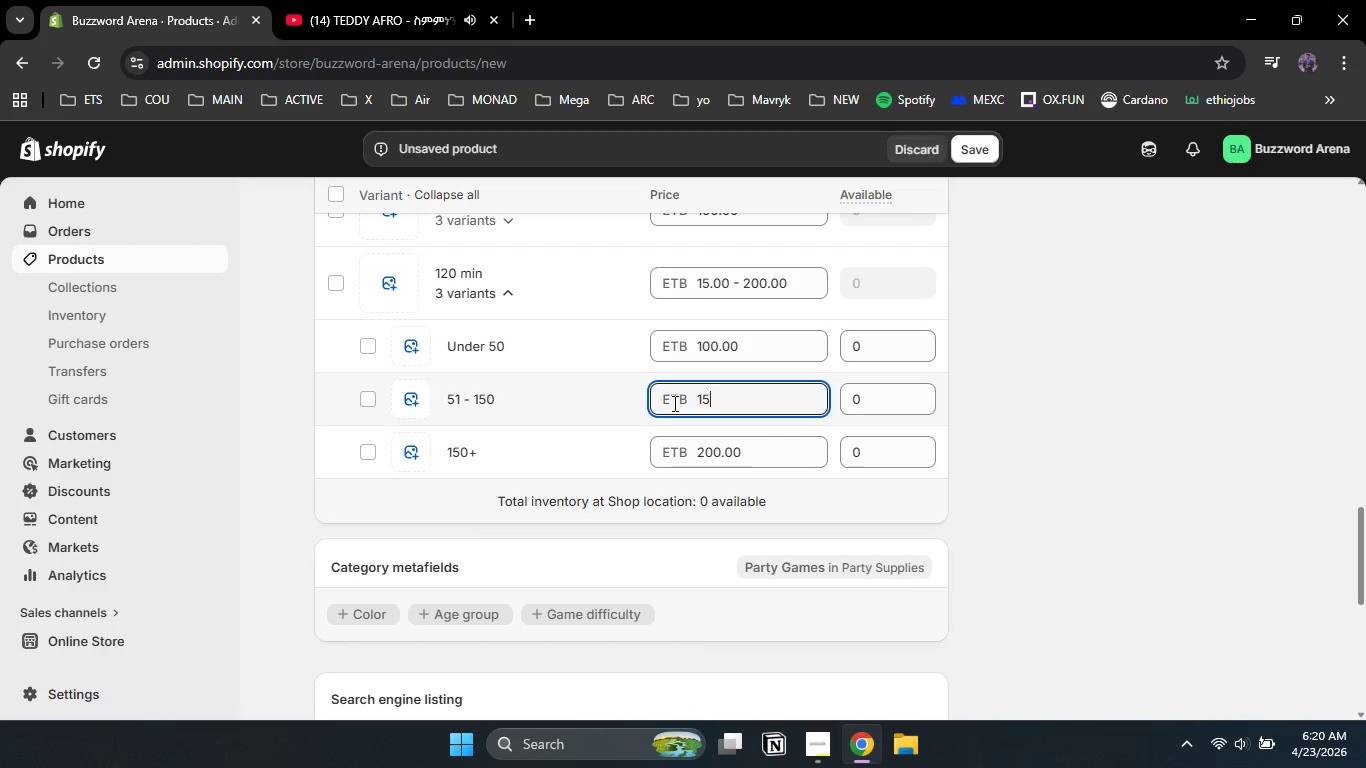 
key(Numpad0)
 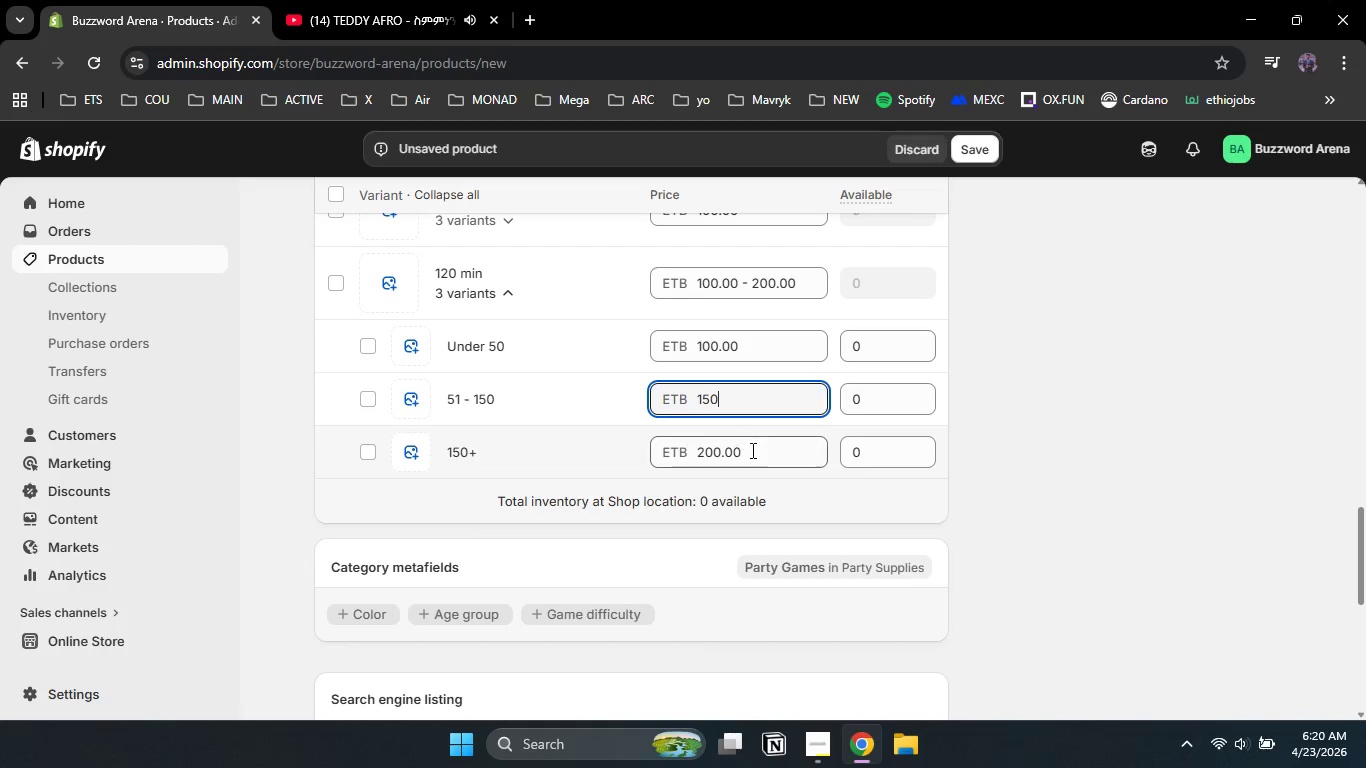 
left_click_drag(start_coordinate=[755, 453], to_coordinate=[675, 459])
 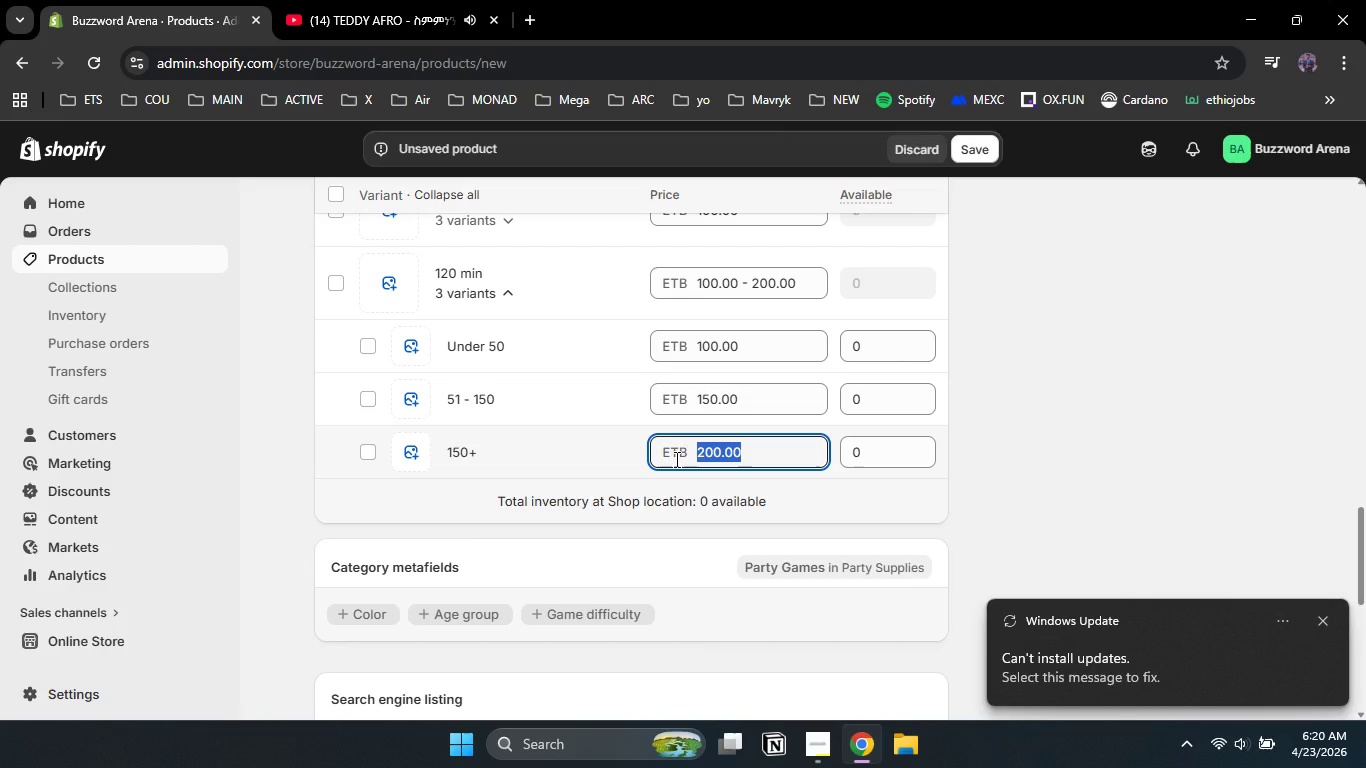 
key(Numpad3)
 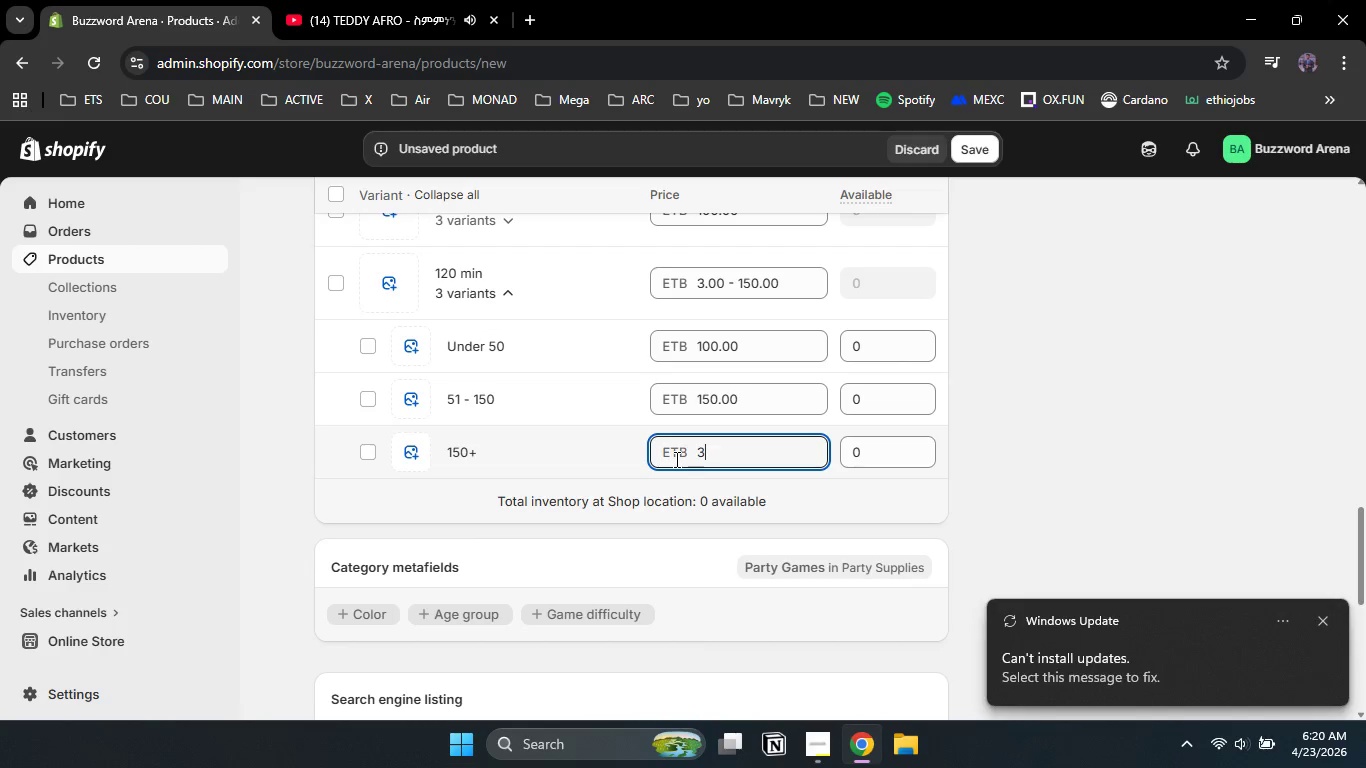 
key(Numpad0)
 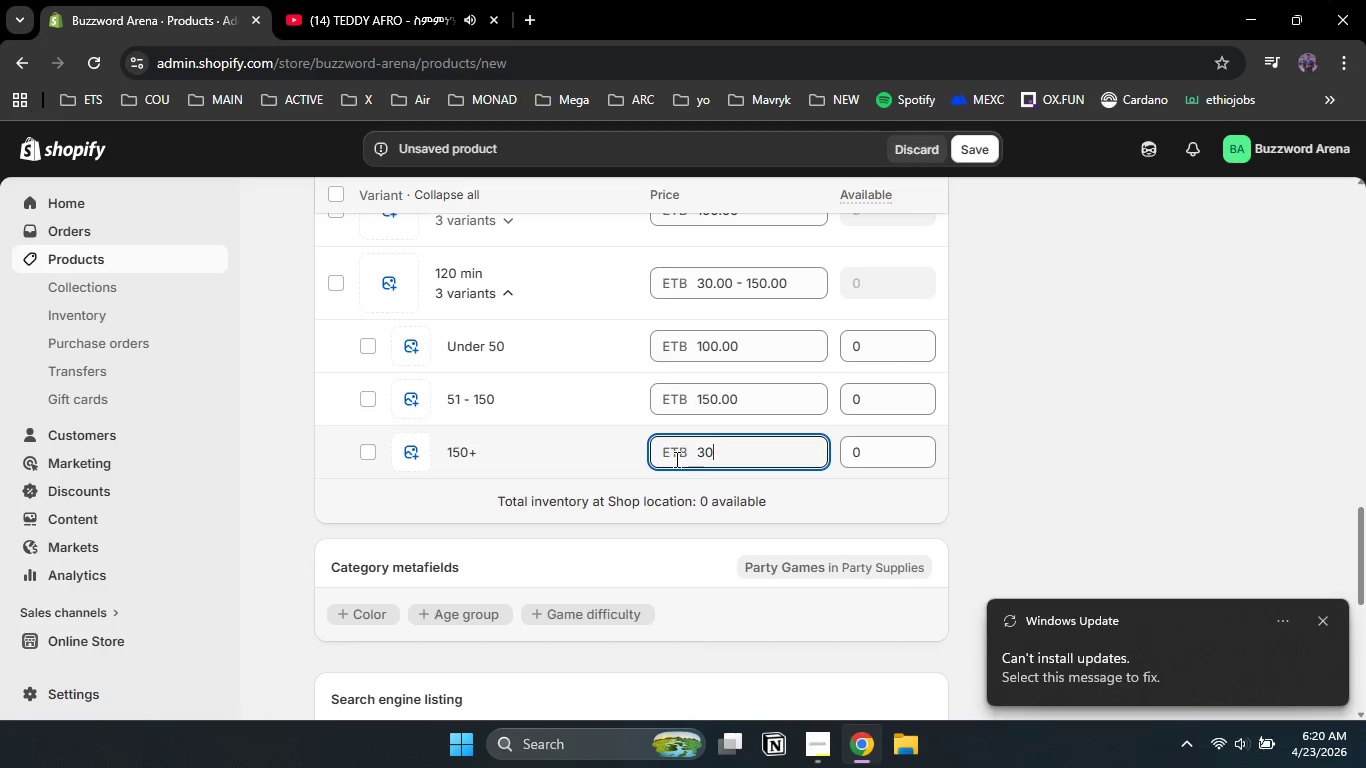 
key(Numpad0)
 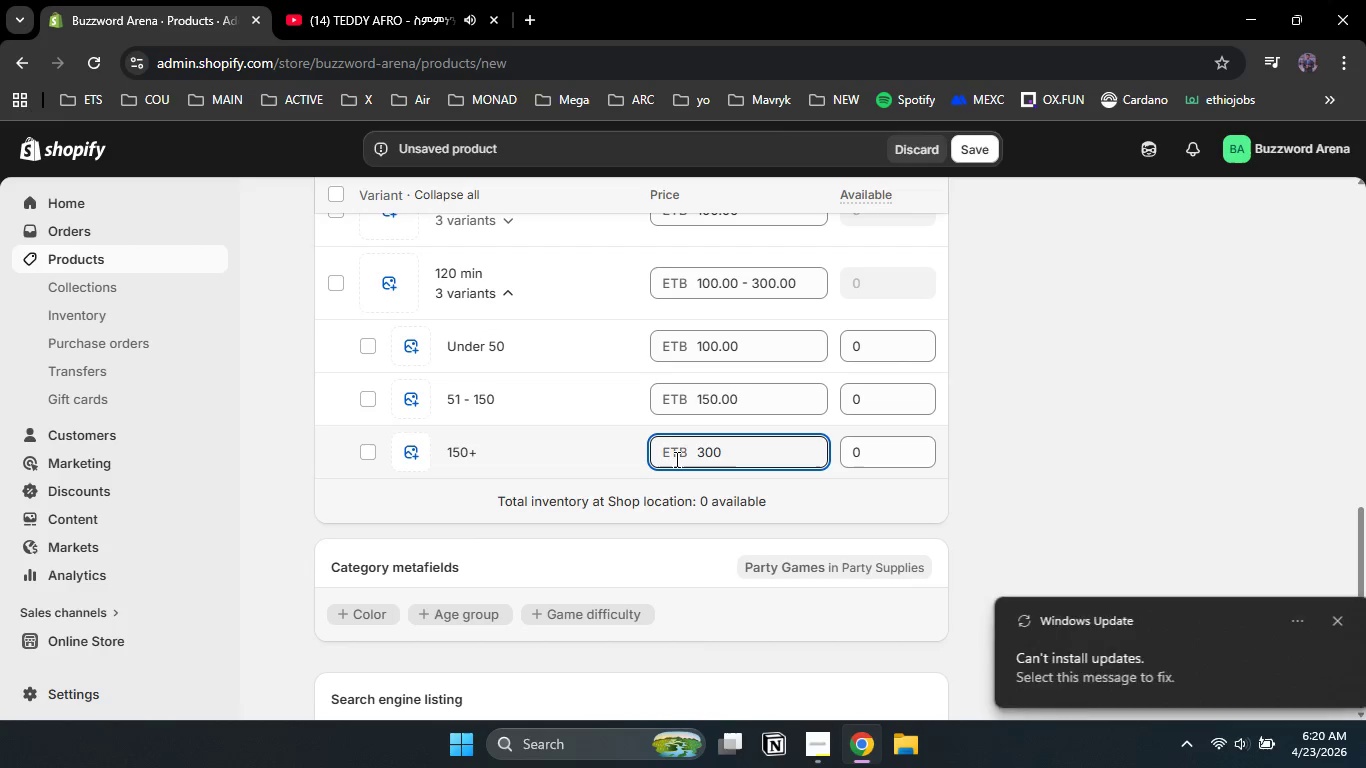 
key(NumpadDecimal)
 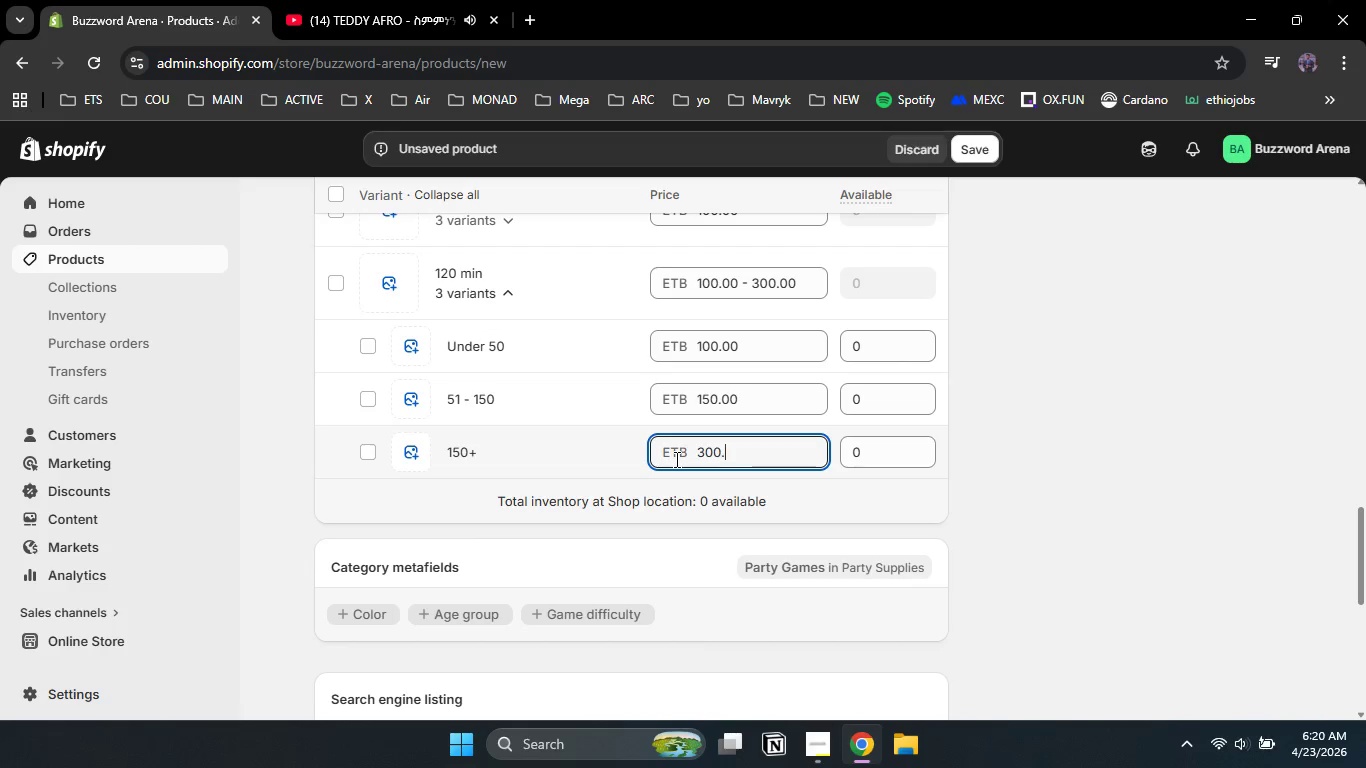 
key(Numpad0)
 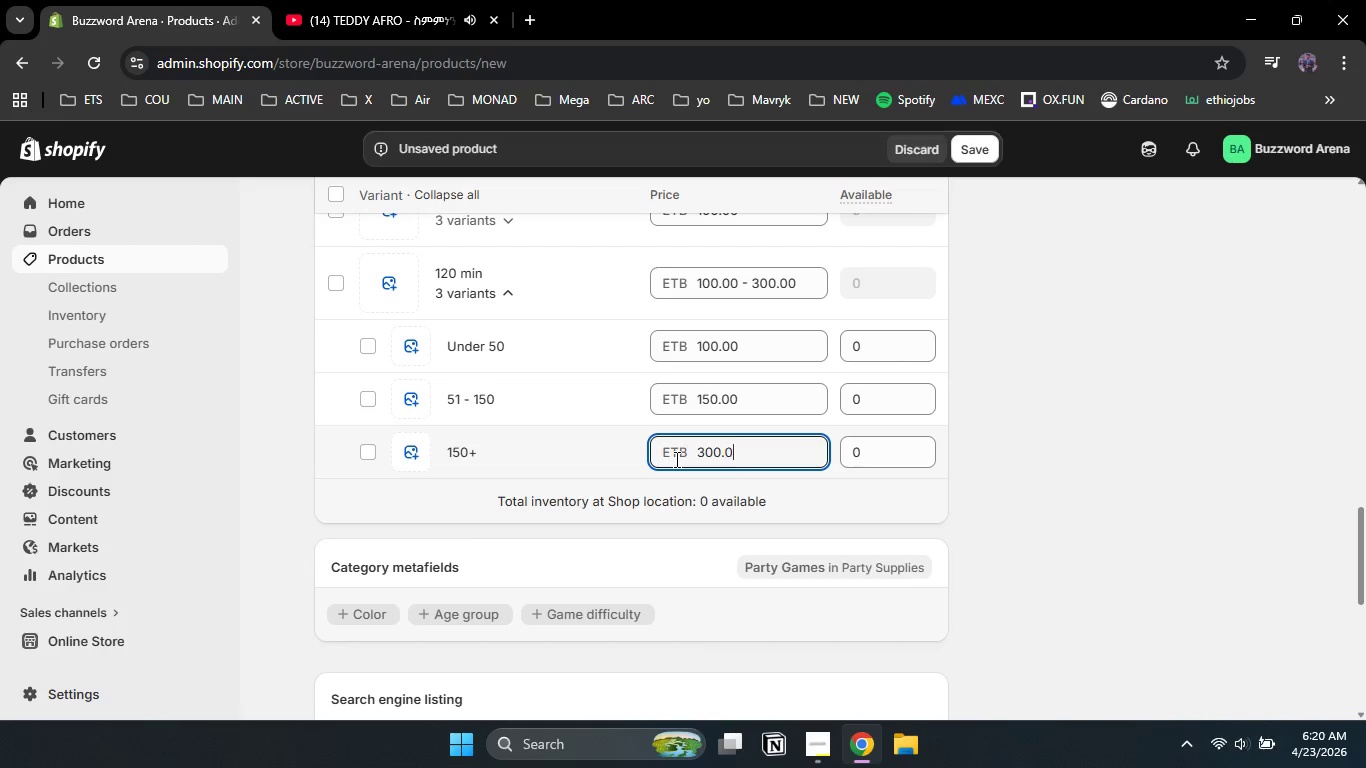 
key(Numpad0)
 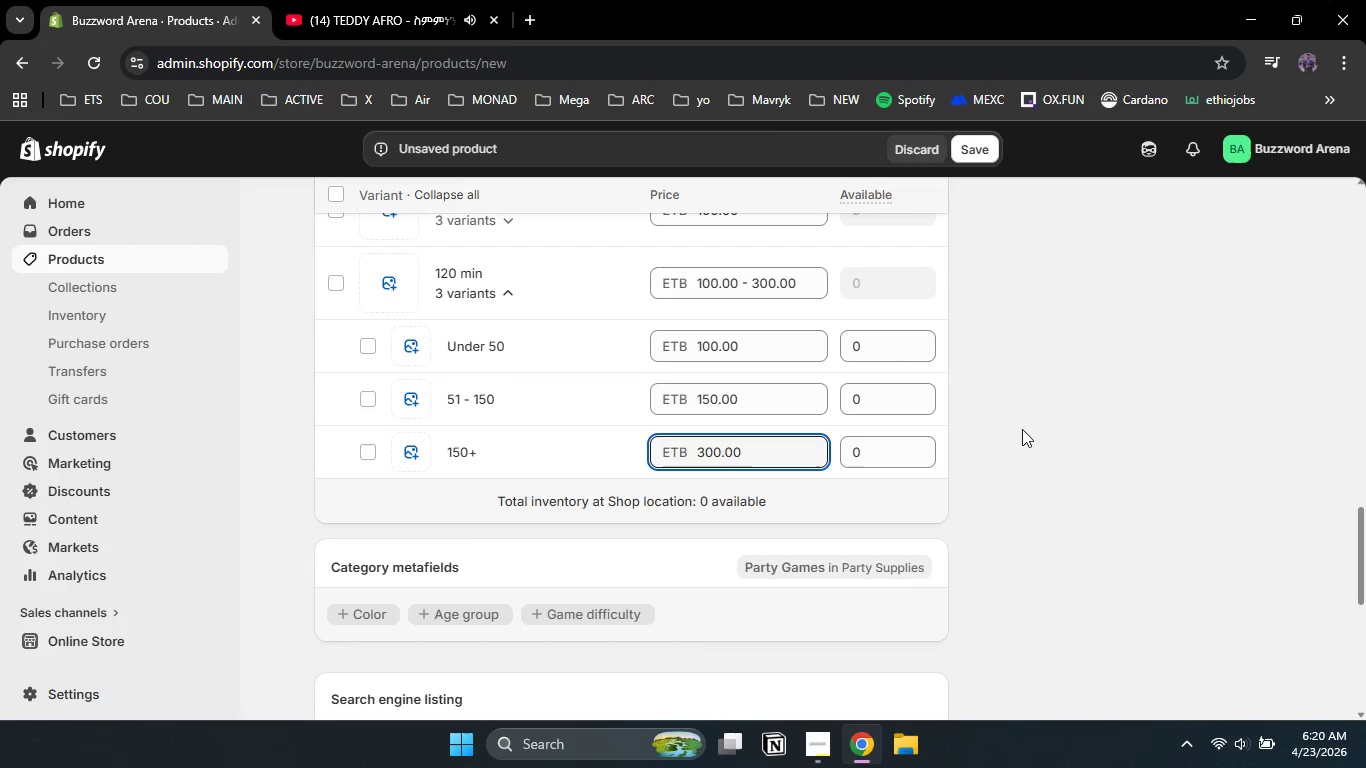 
left_click([1022, 429])
 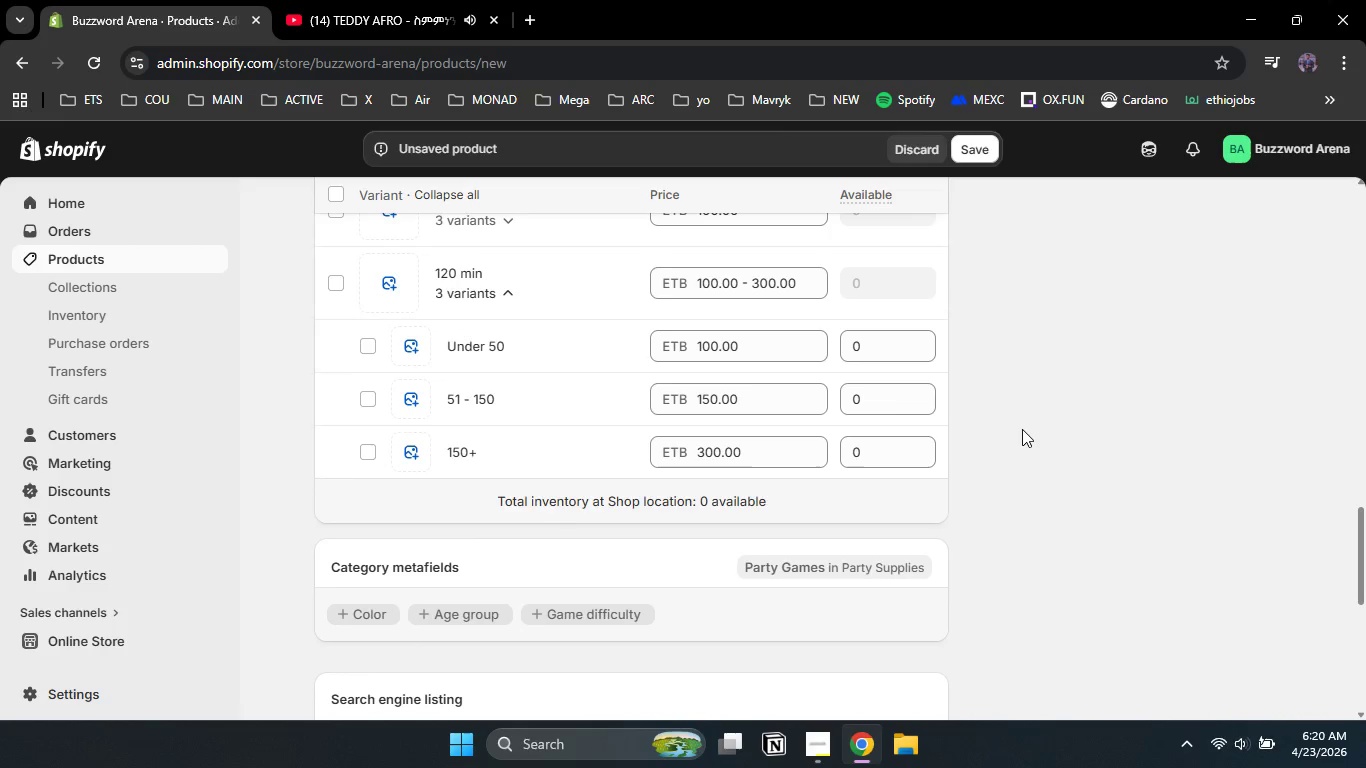 
scroll: coordinate [1022, 429], scroll_direction: up, amount: 1.0
 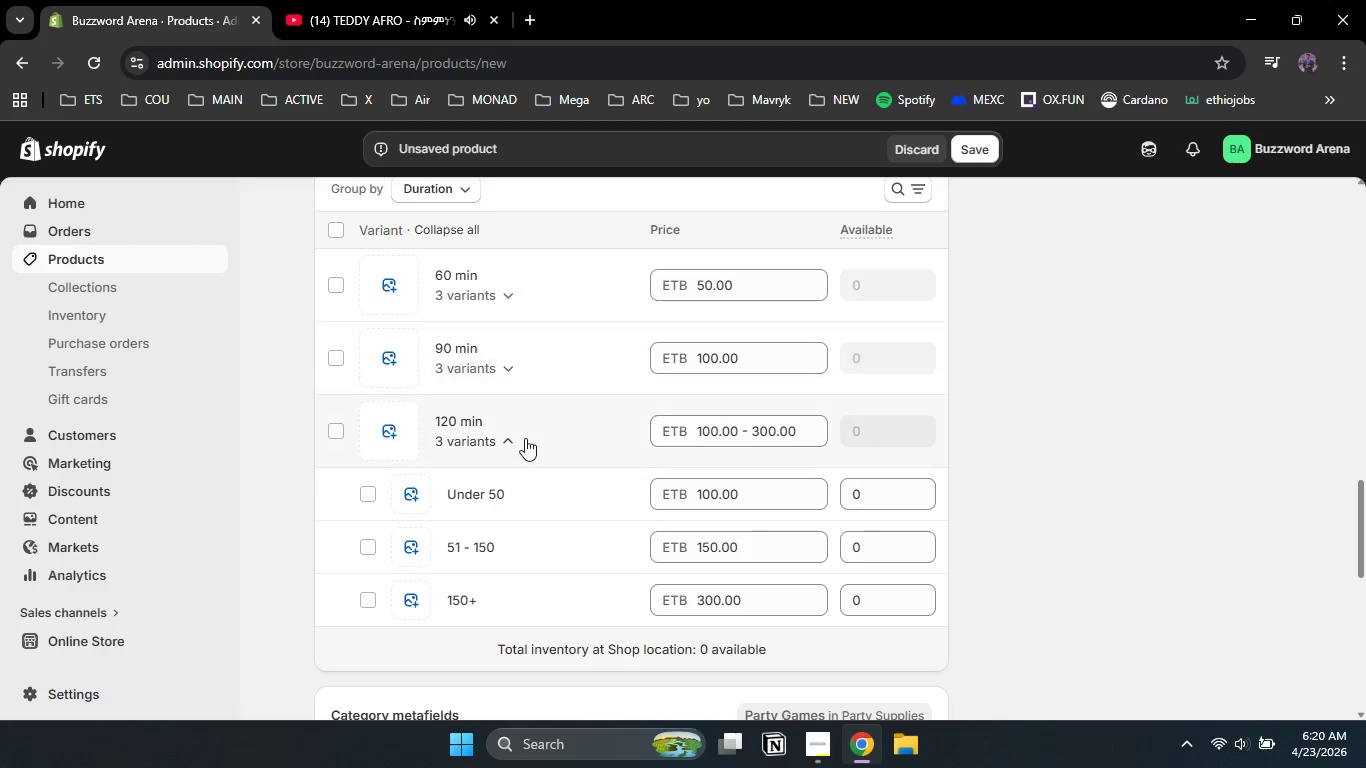 
left_click([504, 441])
 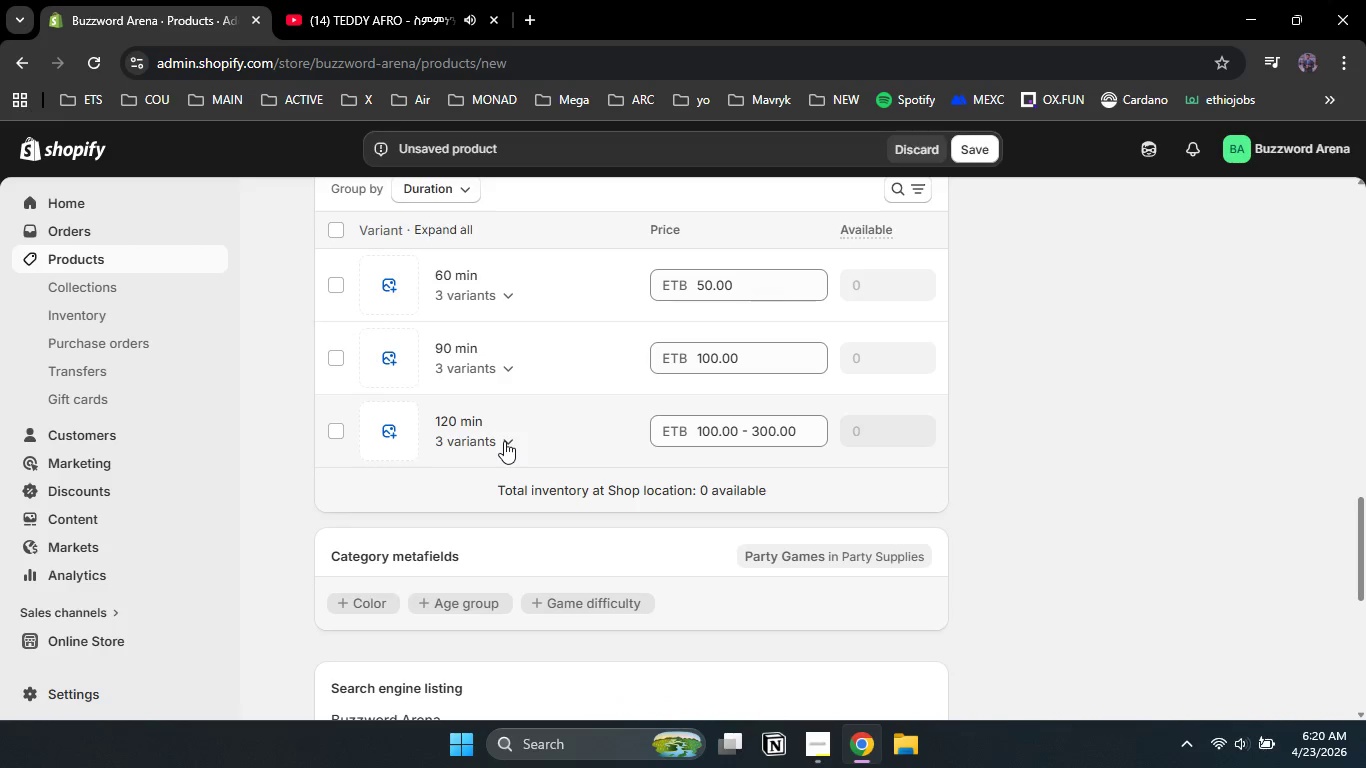 
left_click([504, 441])
 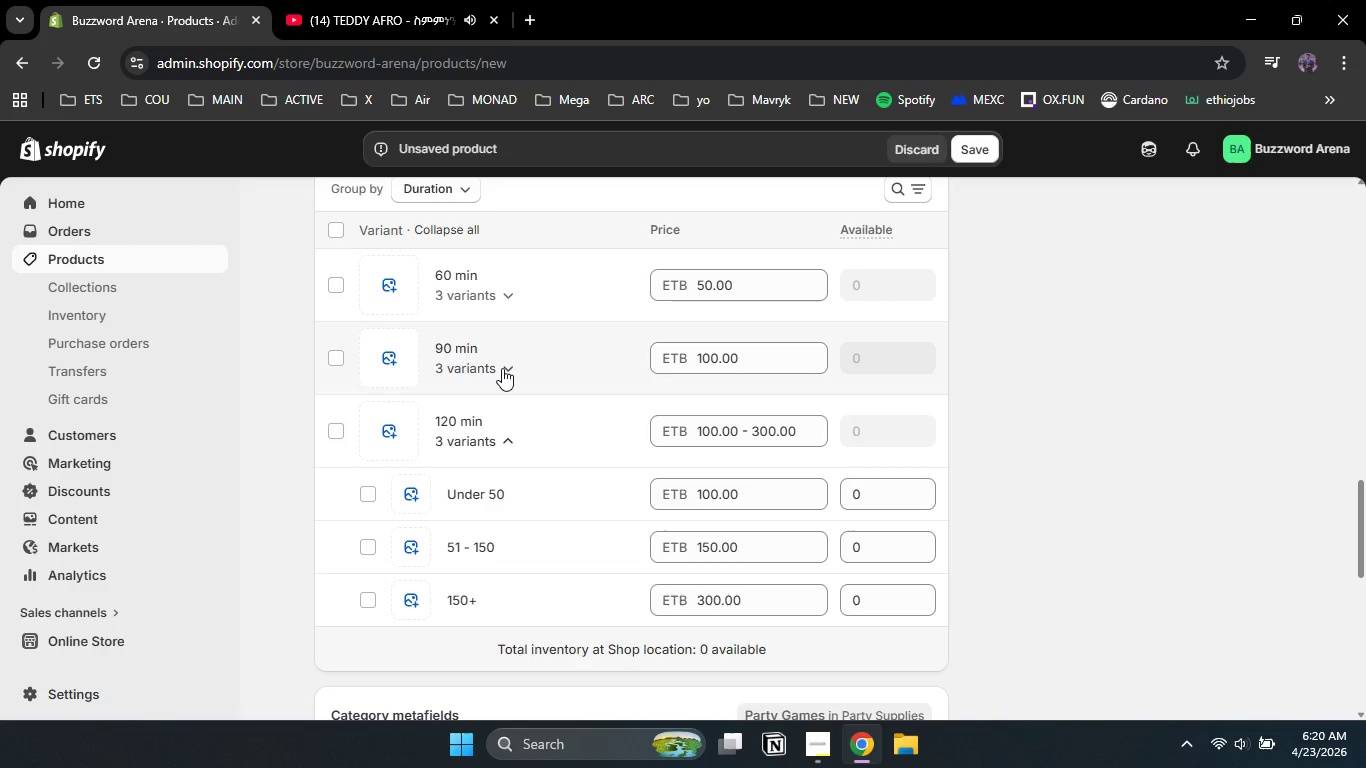 
left_click([502, 368])
 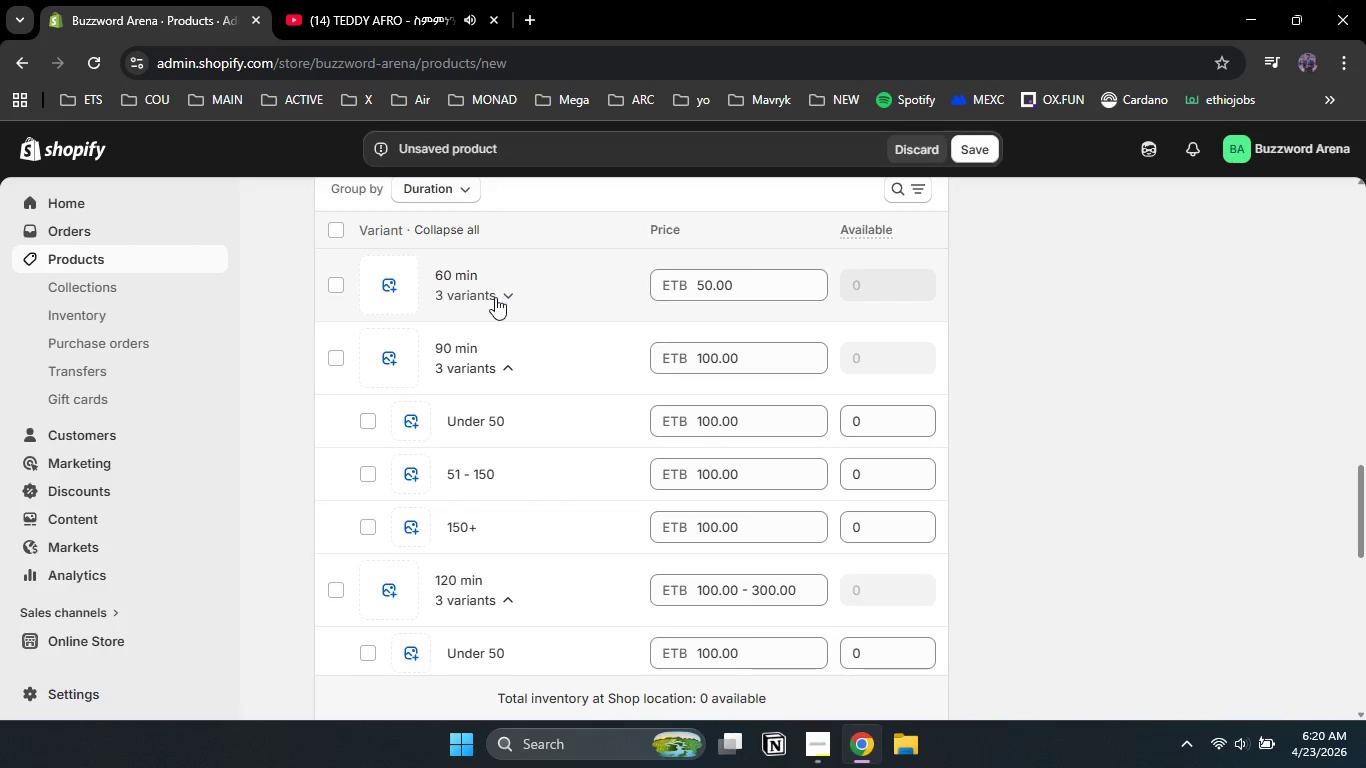 
left_click([500, 294])
 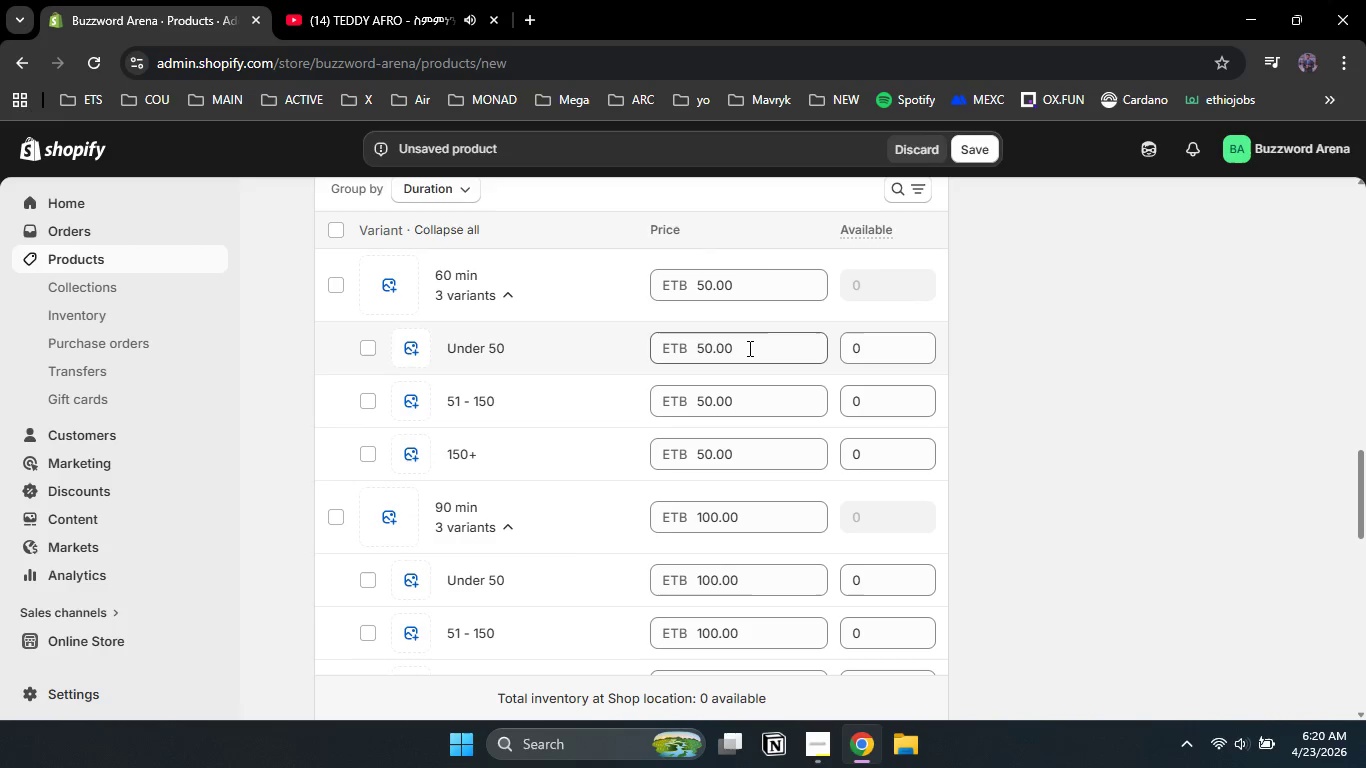 
left_click_drag(start_coordinate=[750, 348], to_coordinate=[671, 344])
 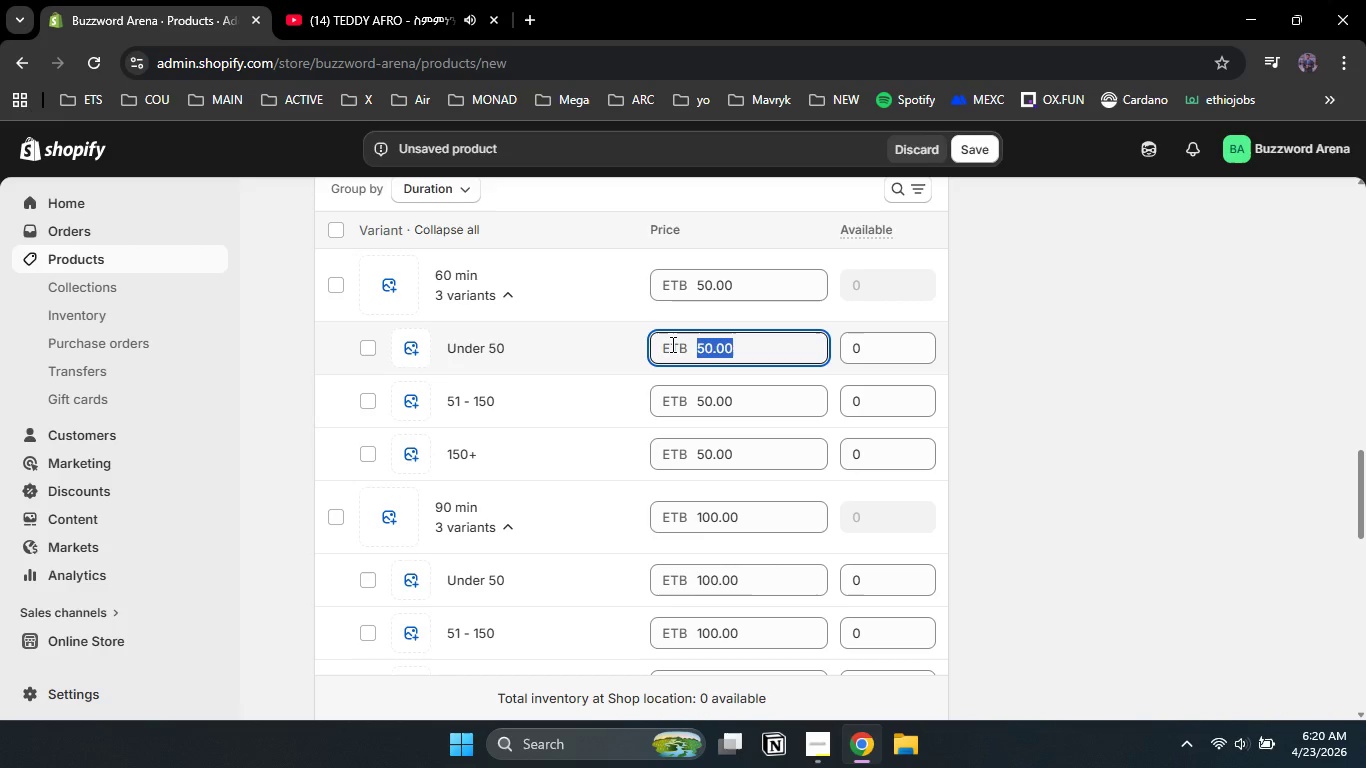 
wait(5.94)
 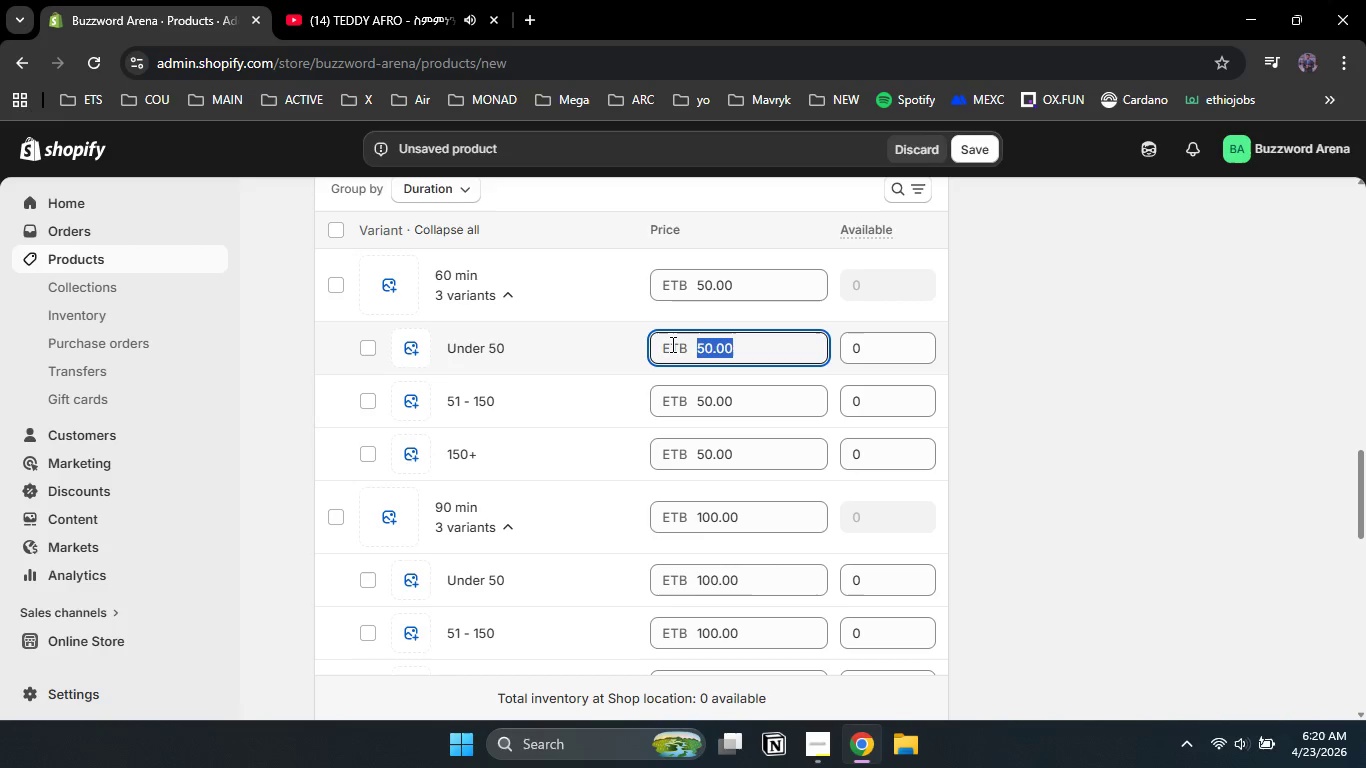 
key(Numpad1)
 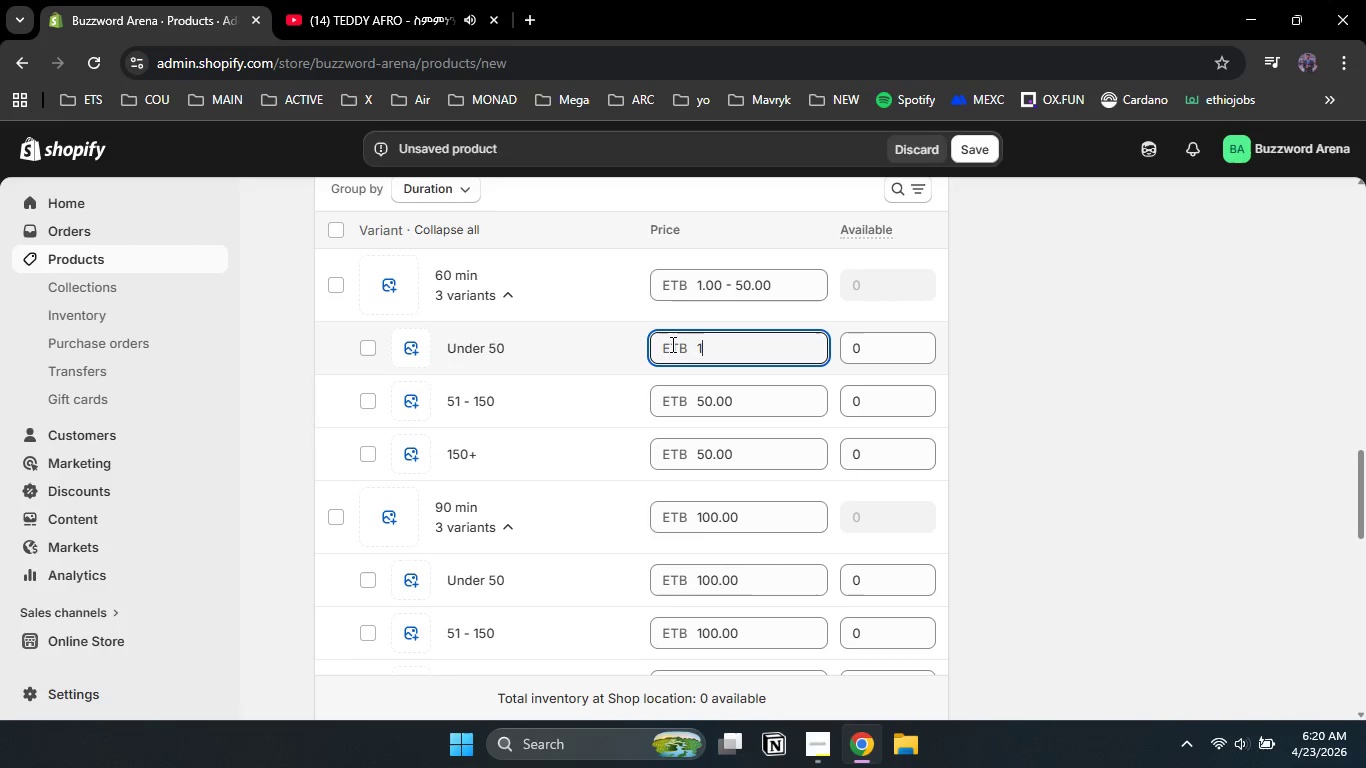 
key(Numpad0)
 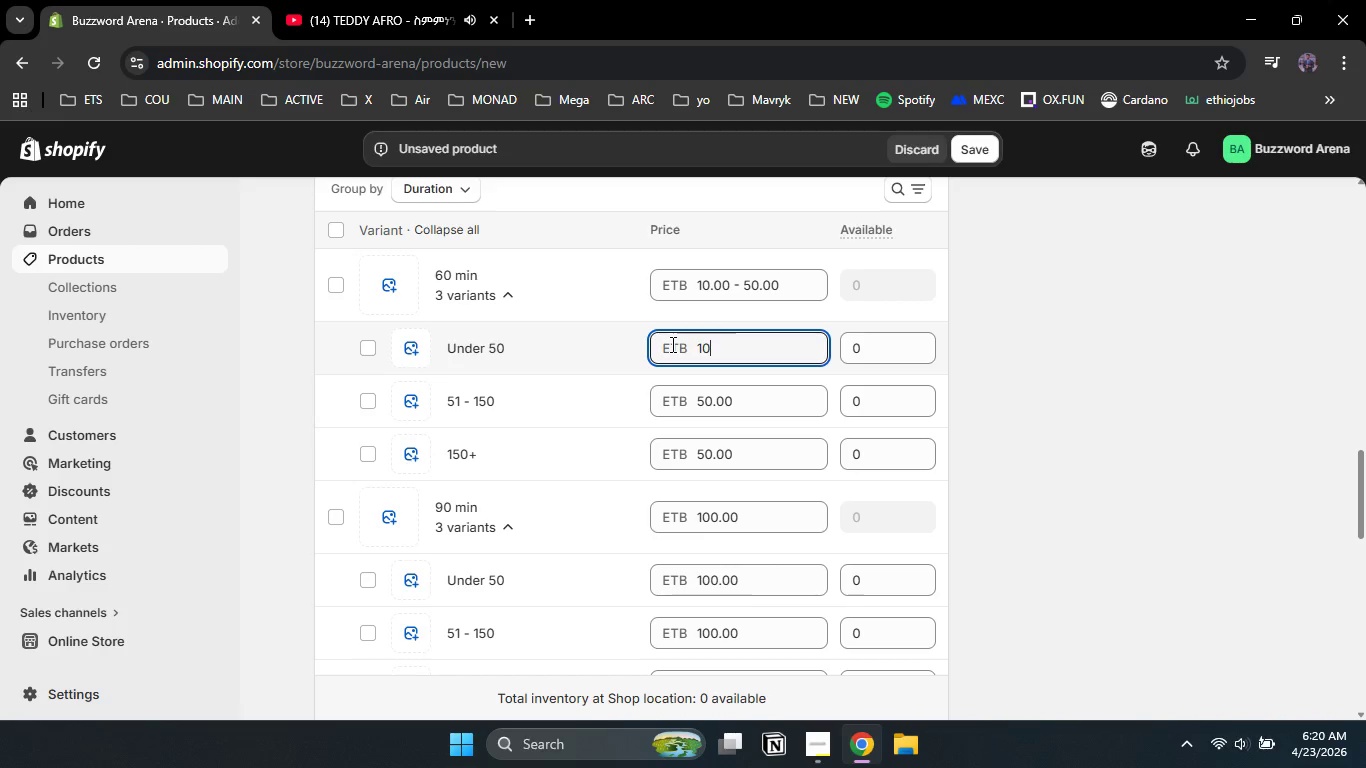 
key(Numpad0)
 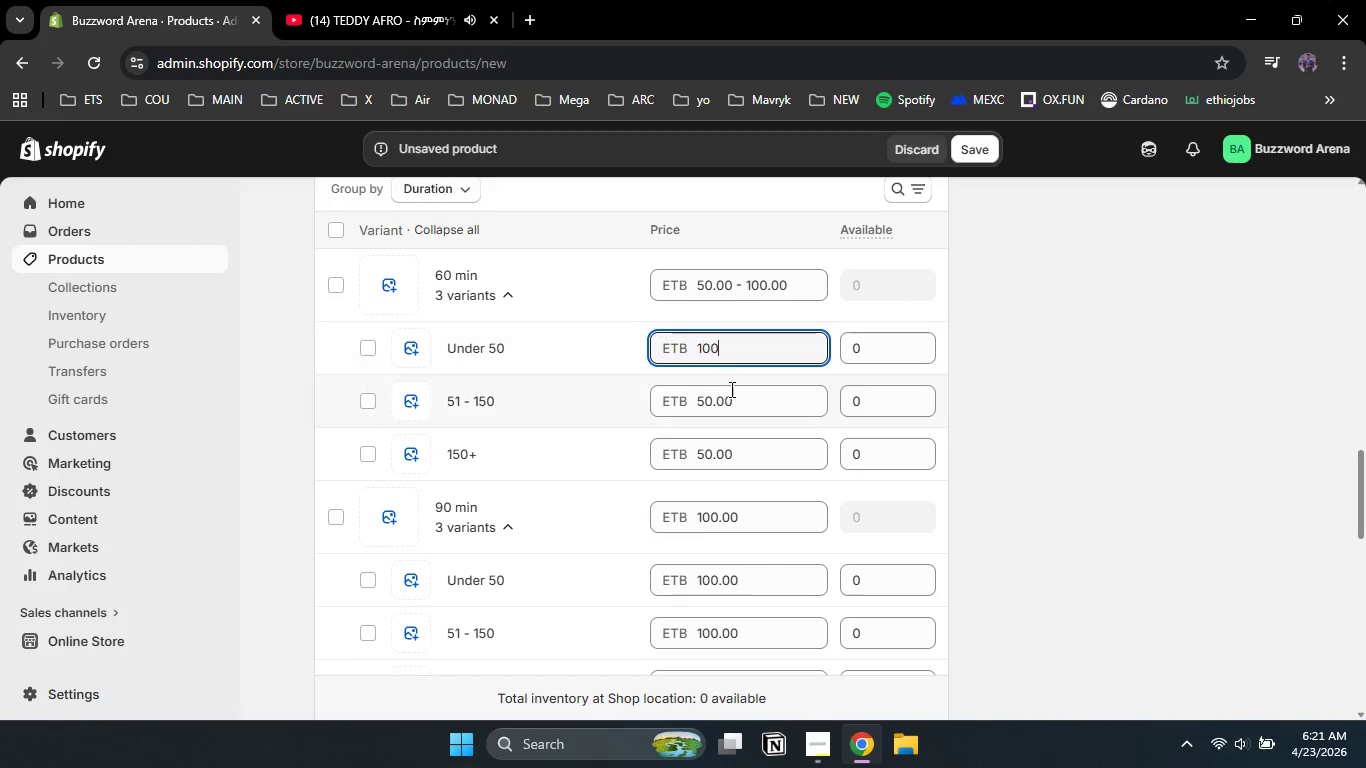 
left_click_drag(start_coordinate=[751, 398], to_coordinate=[694, 403])
 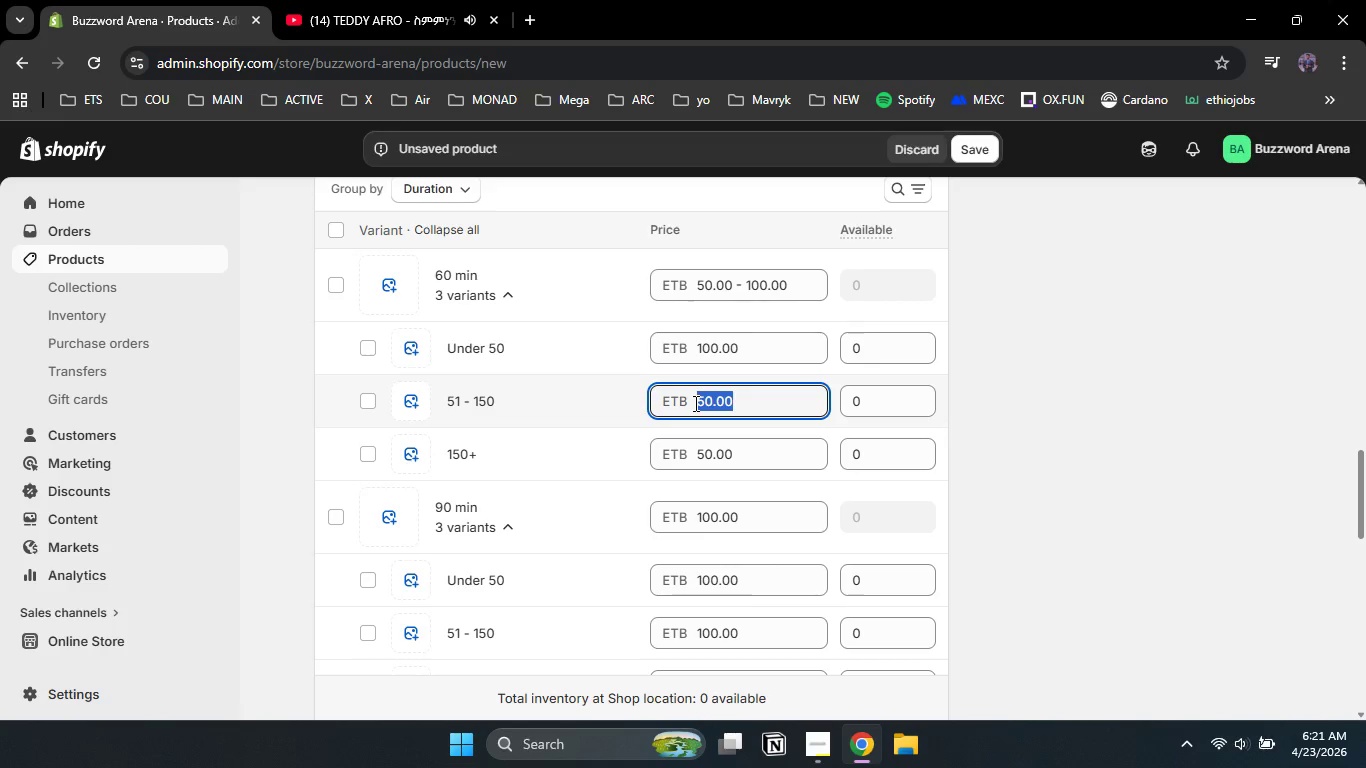 
key(Numpad1)
 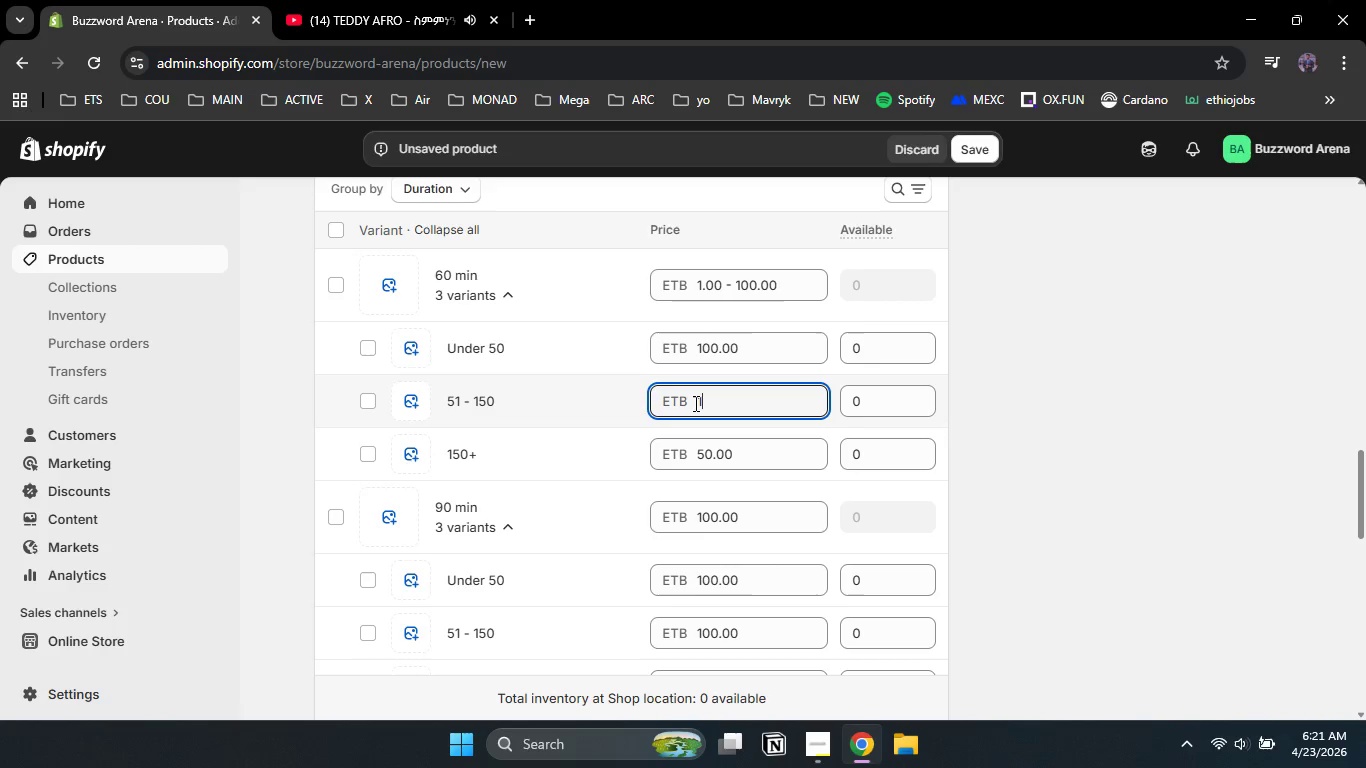 
key(Numpad5)
 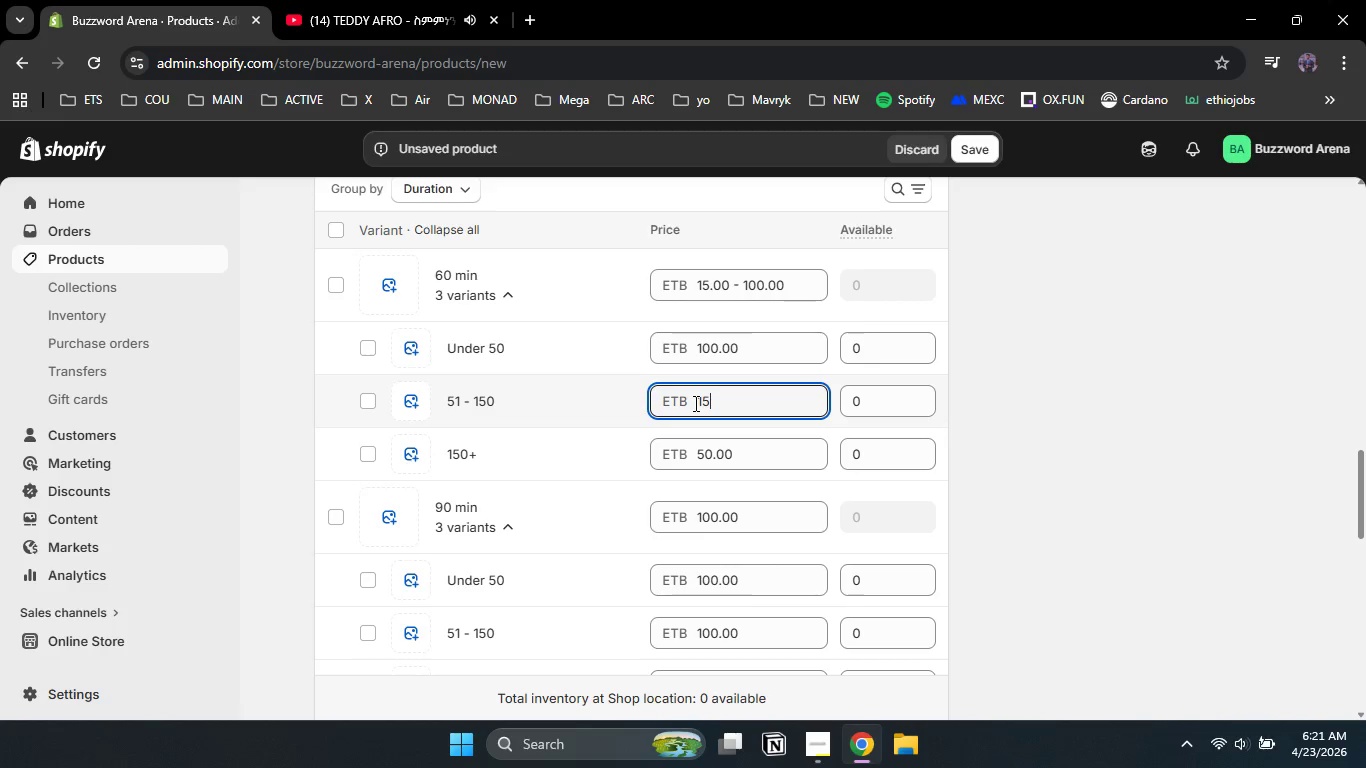 
key(Numpad0)
 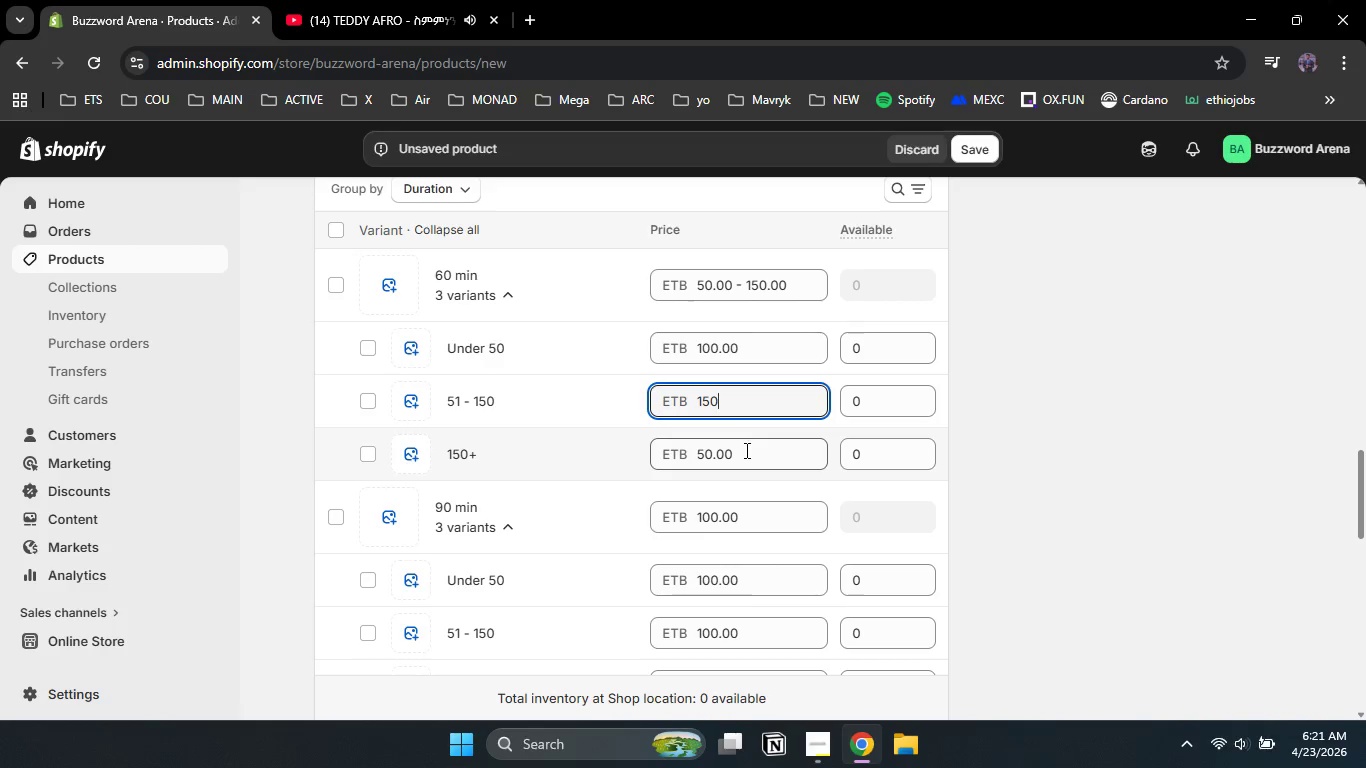 
left_click_drag(start_coordinate=[745, 453], to_coordinate=[669, 453])
 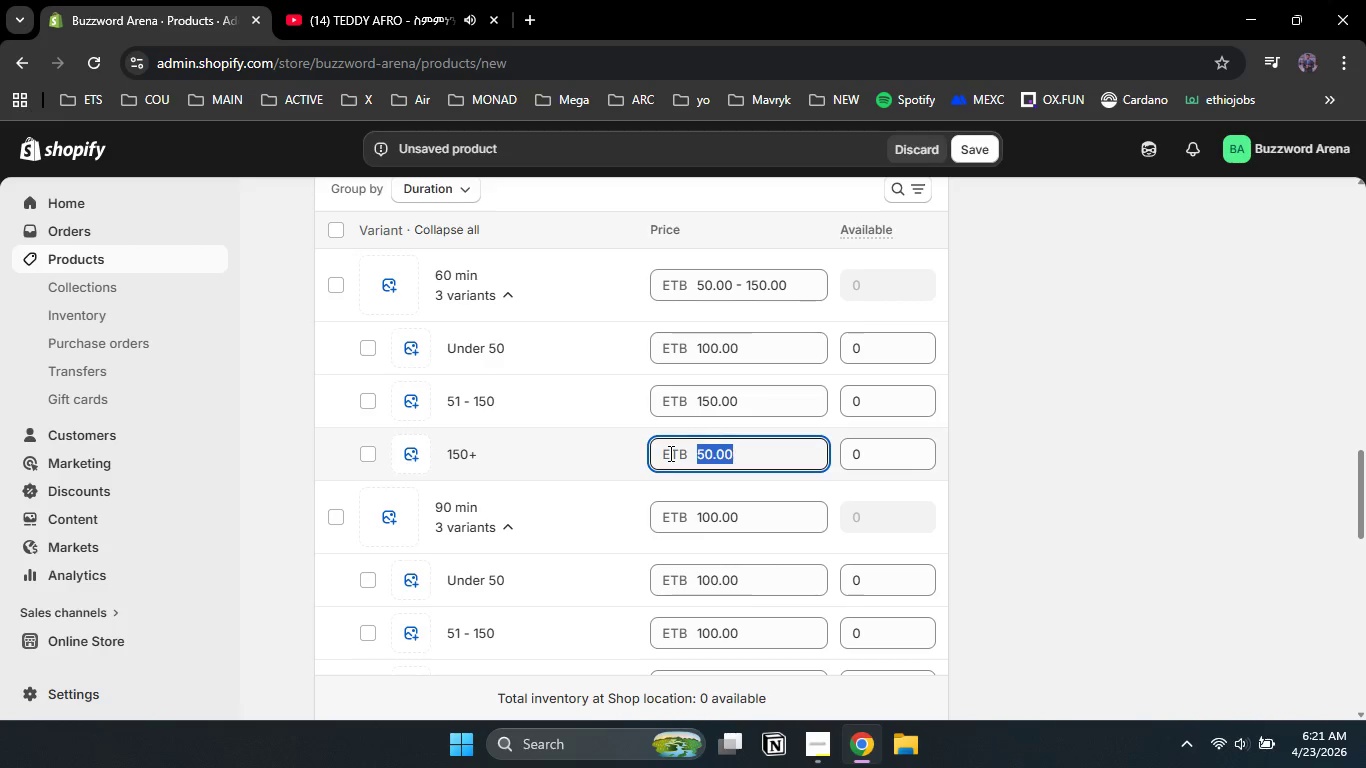 
key(Numpad2)
 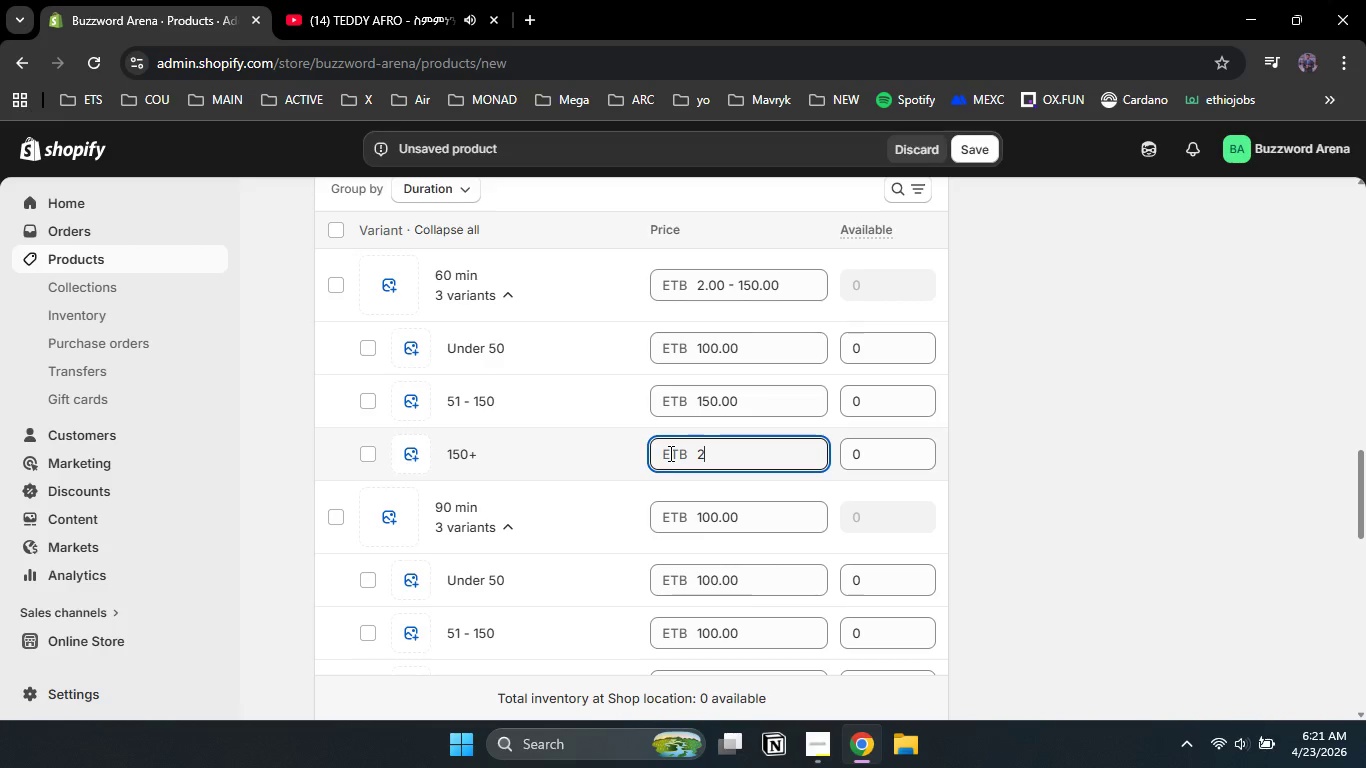 
key(Numpad0)
 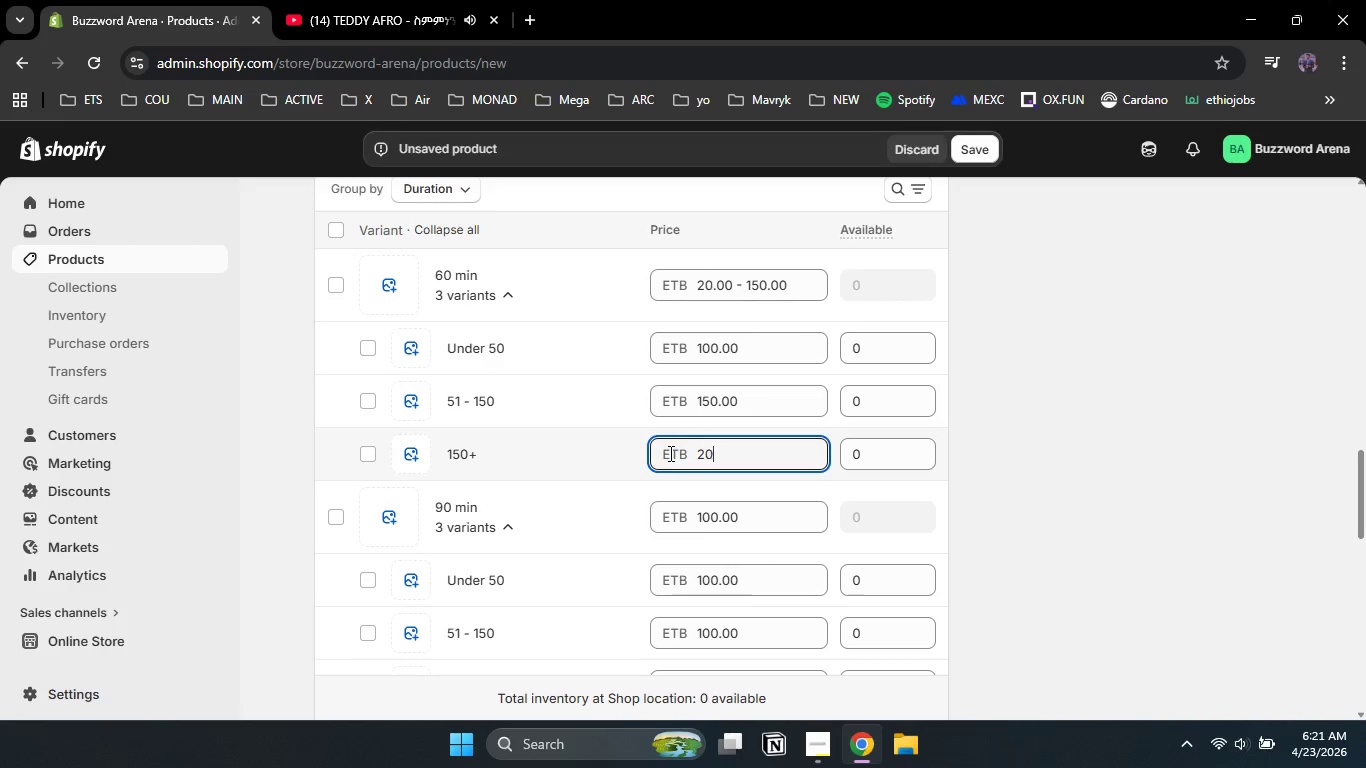 
key(Numpad0)
 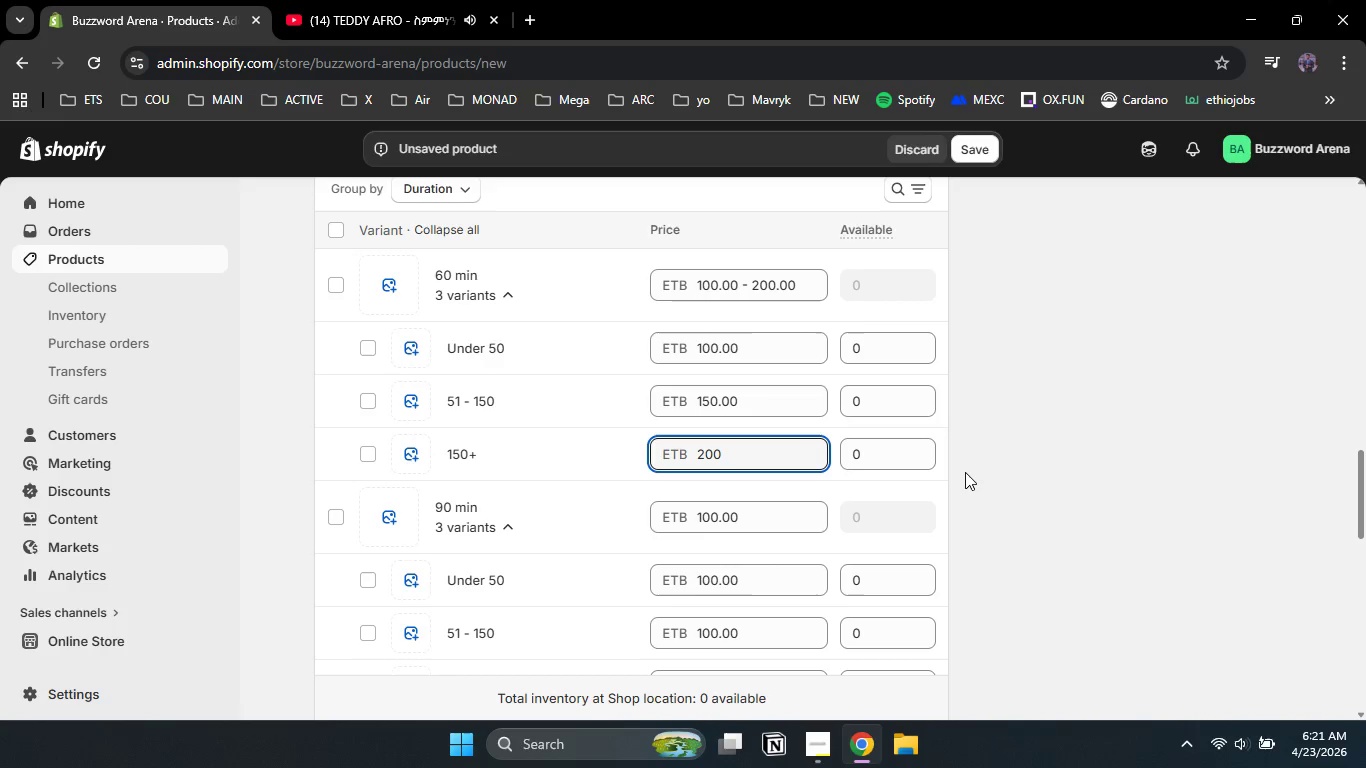 
key(NumpadDecimal)
 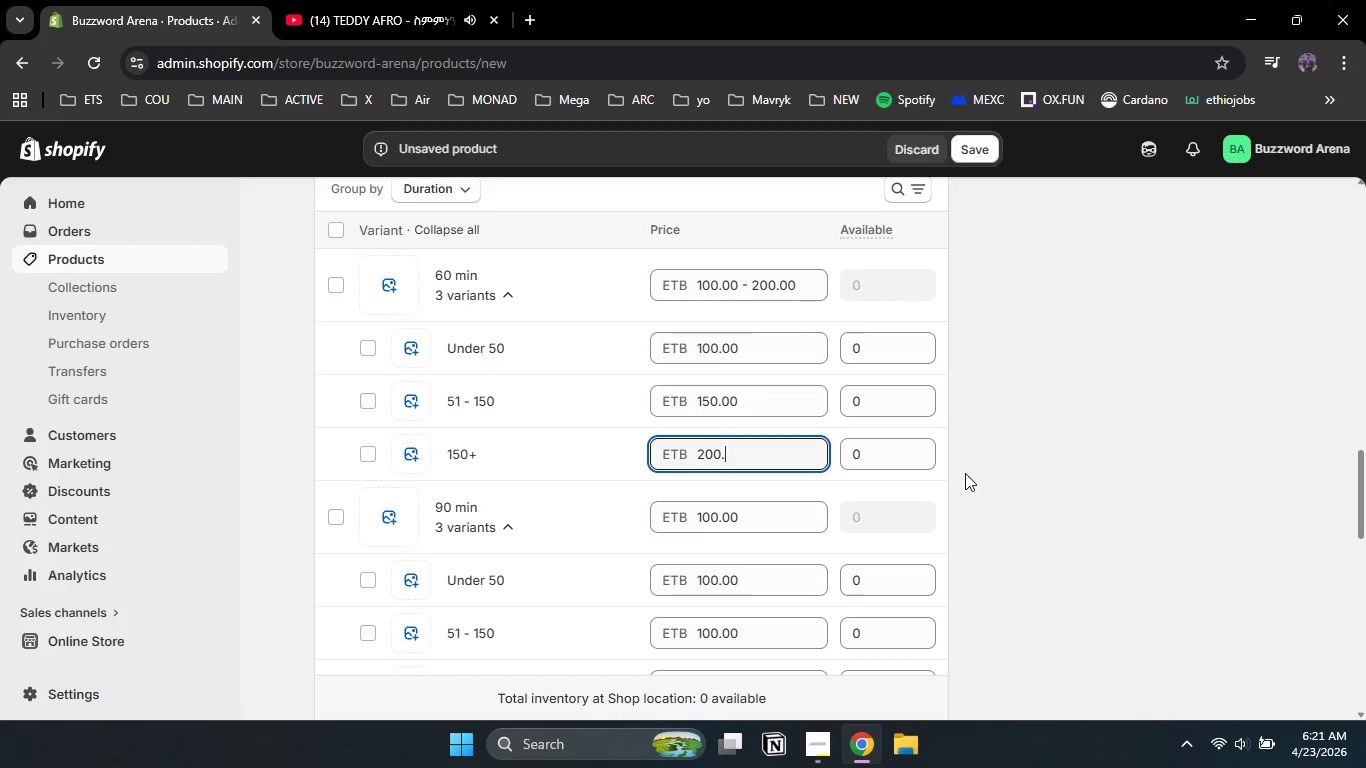 
key(Numpad0)
 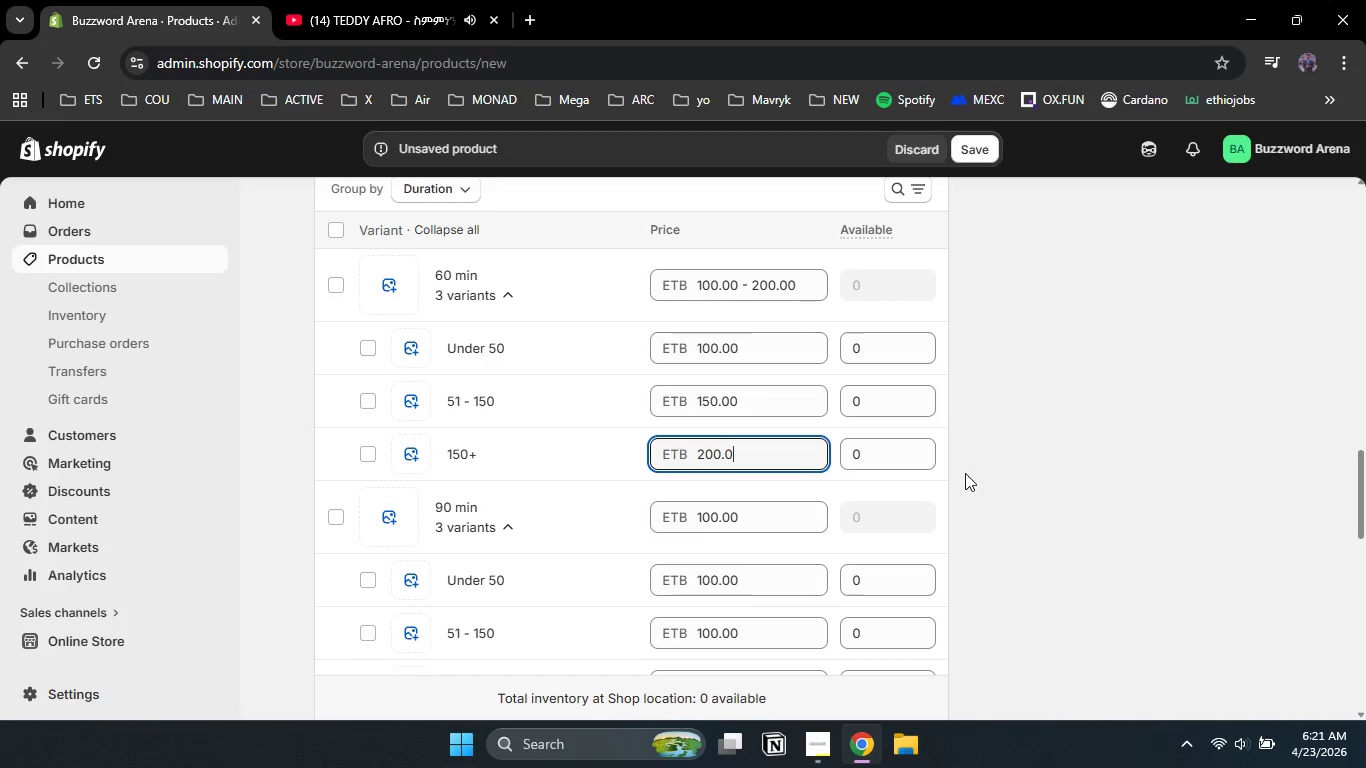 
key(Numpad0)
 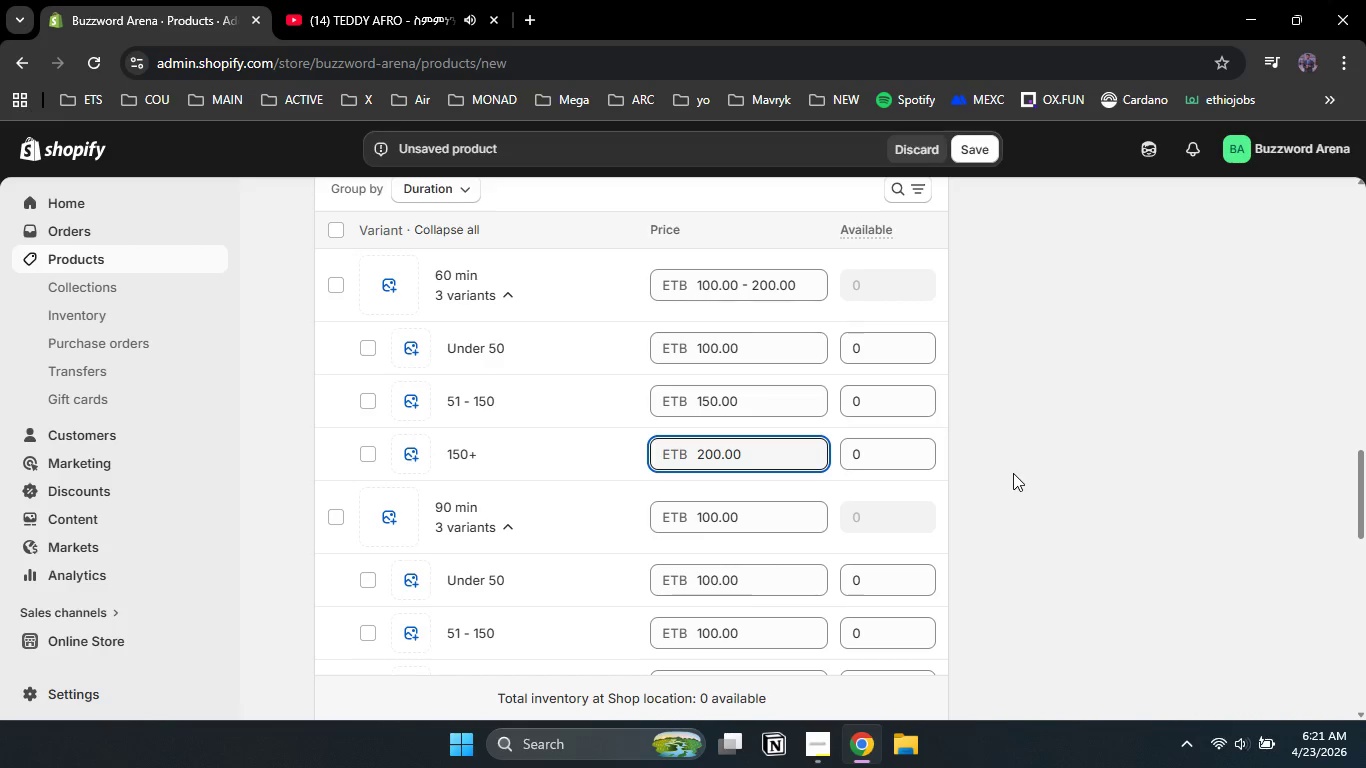 
left_click([1013, 473])
 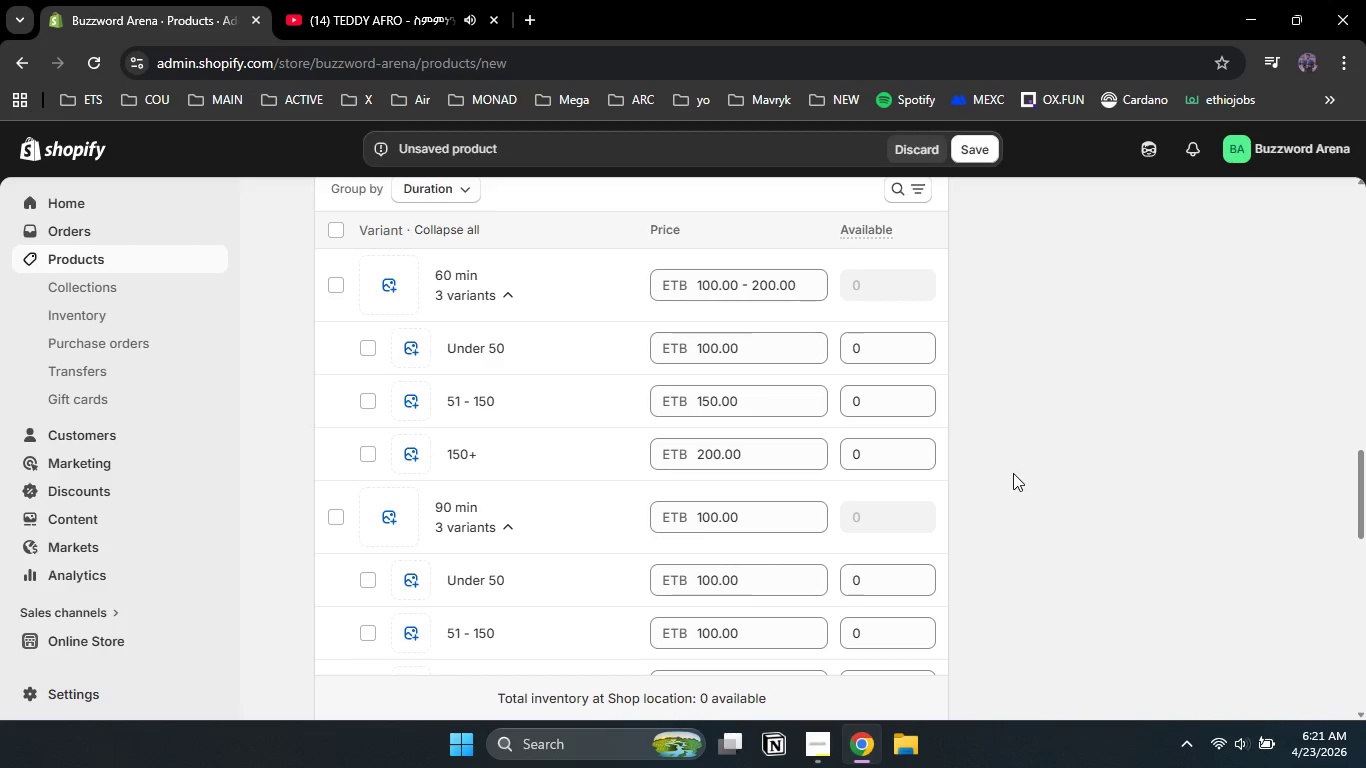 
scroll: coordinate [1013, 473], scroll_direction: none, amount: 0.0
 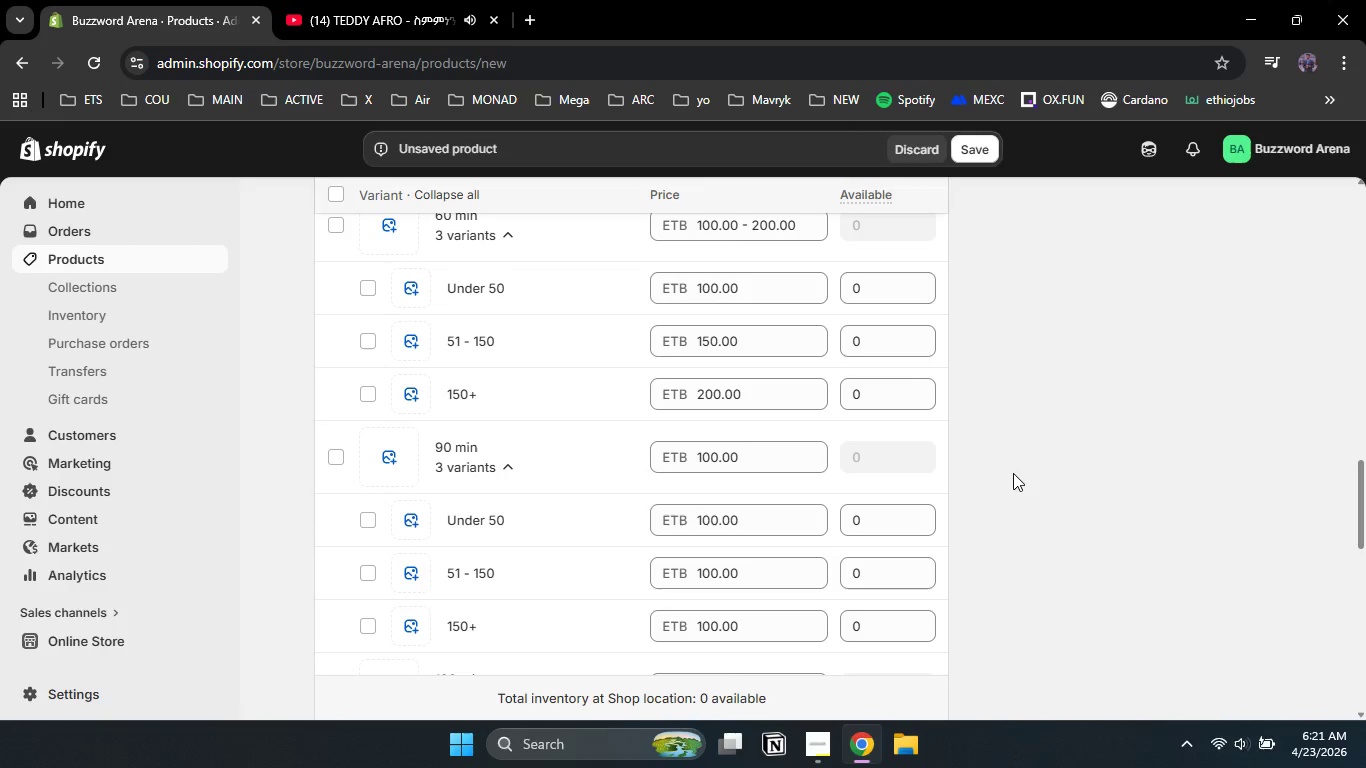 
scroll: coordinate [1013, 473], scroll_direction: down, amount: 1.0
 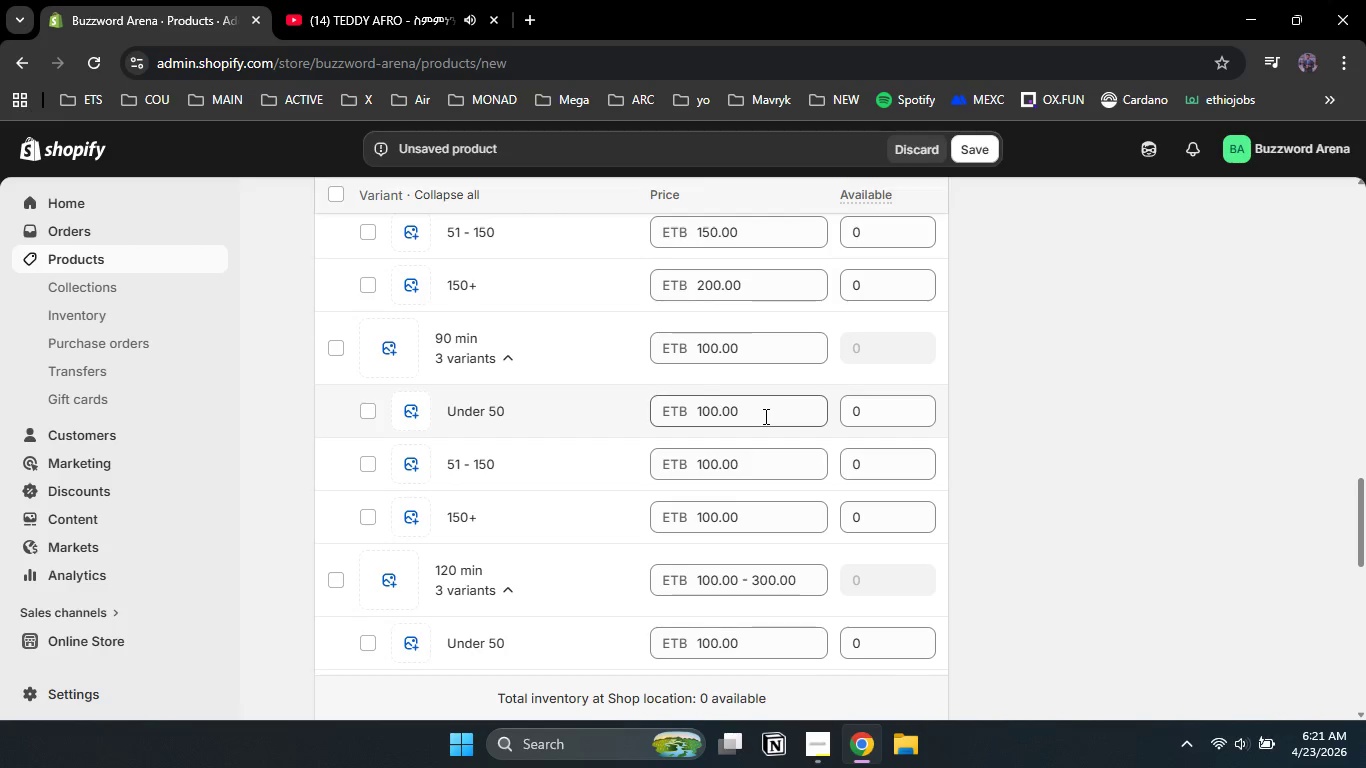 
left_click([764, 416])
 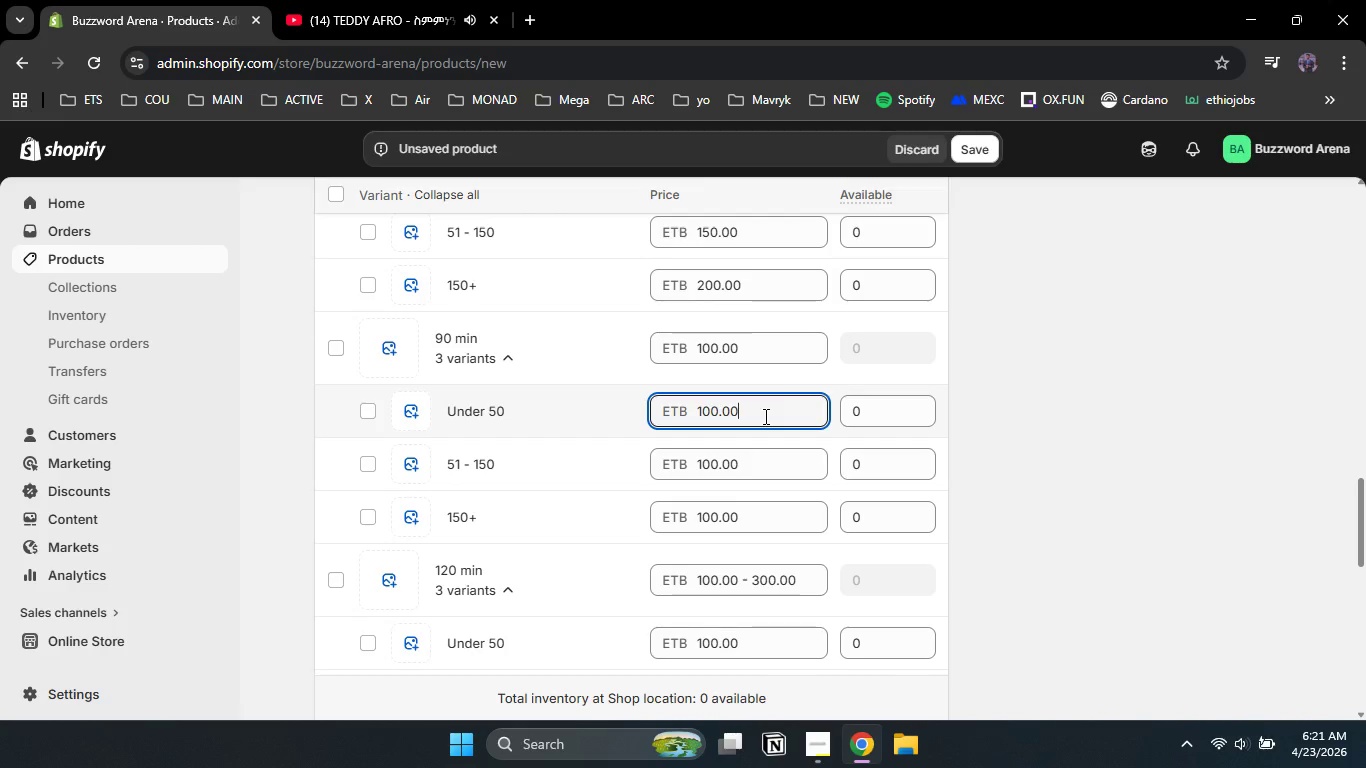 
scroll: coordinate [764, 416], scroll_direction: up, amount: 1.0
 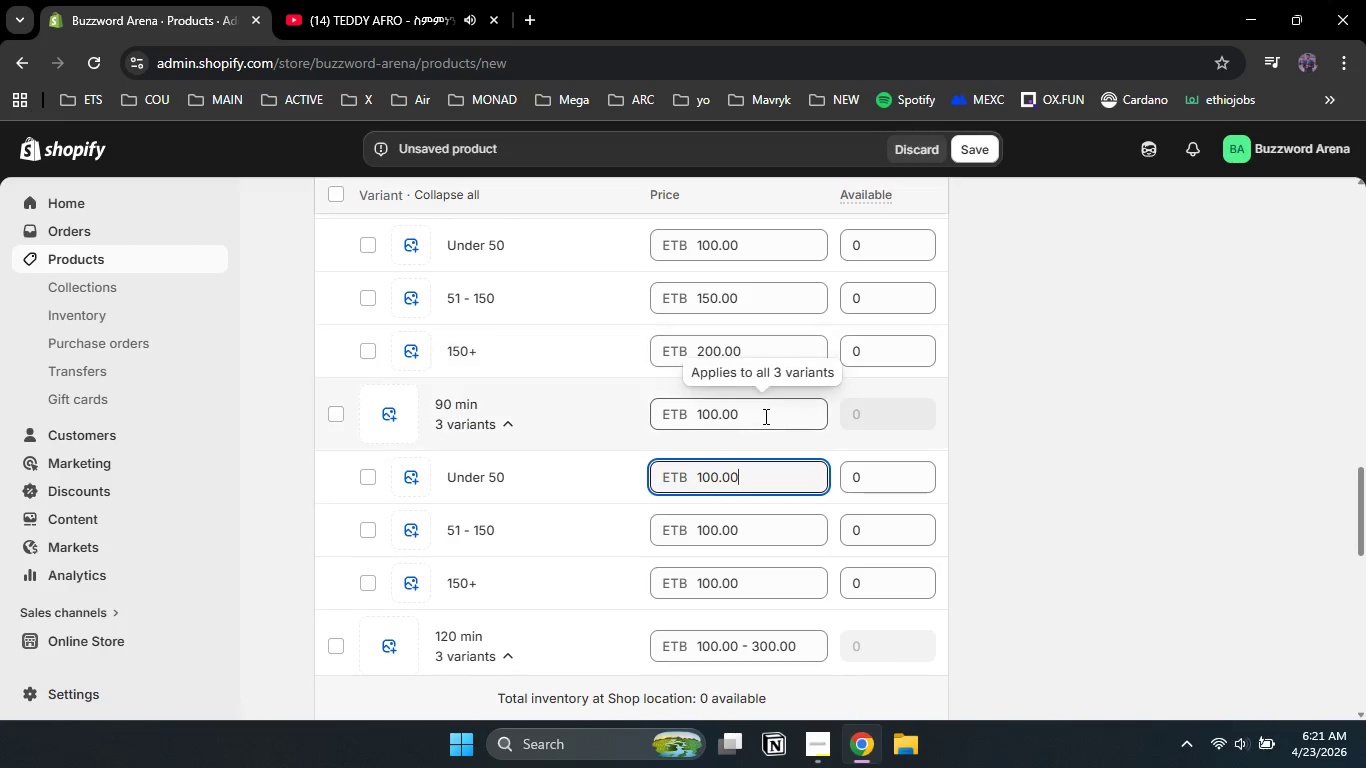 
key(Backspace)
 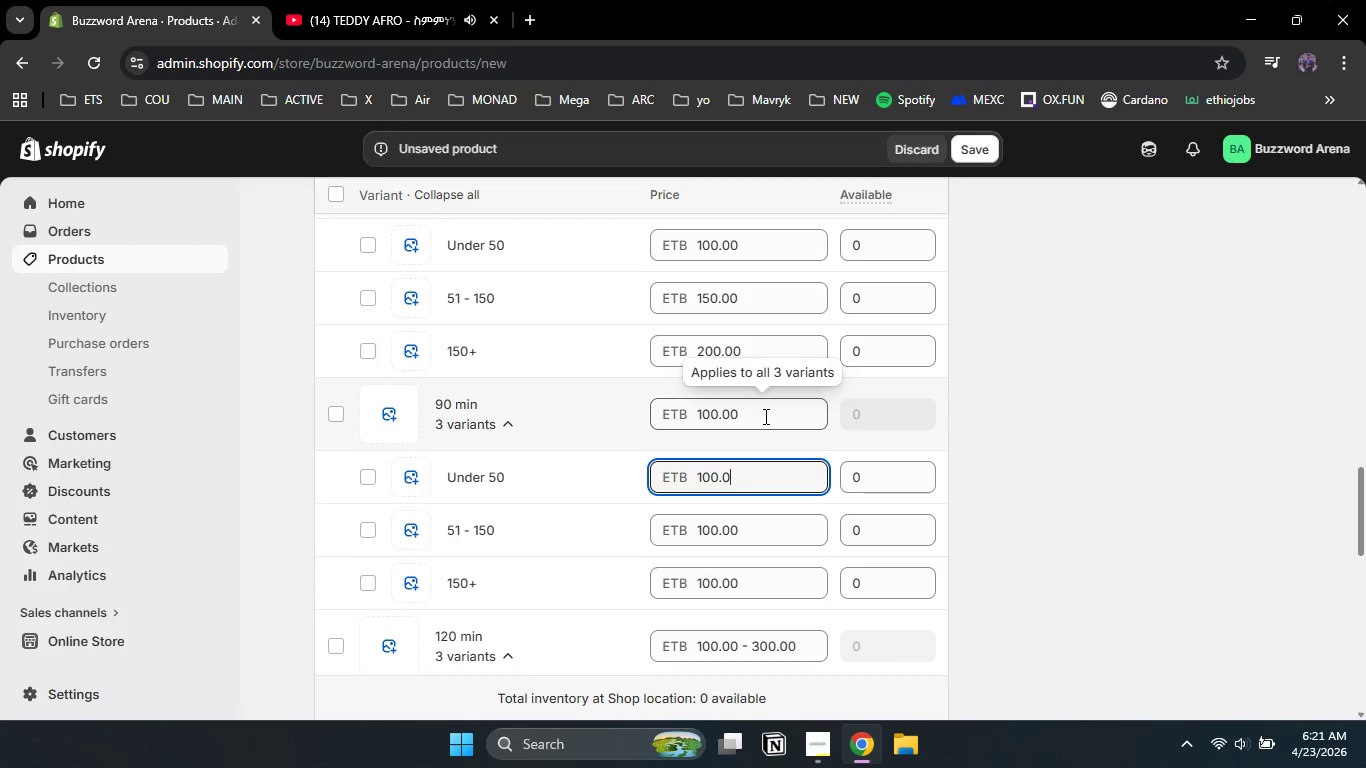 
key(Backspace)
 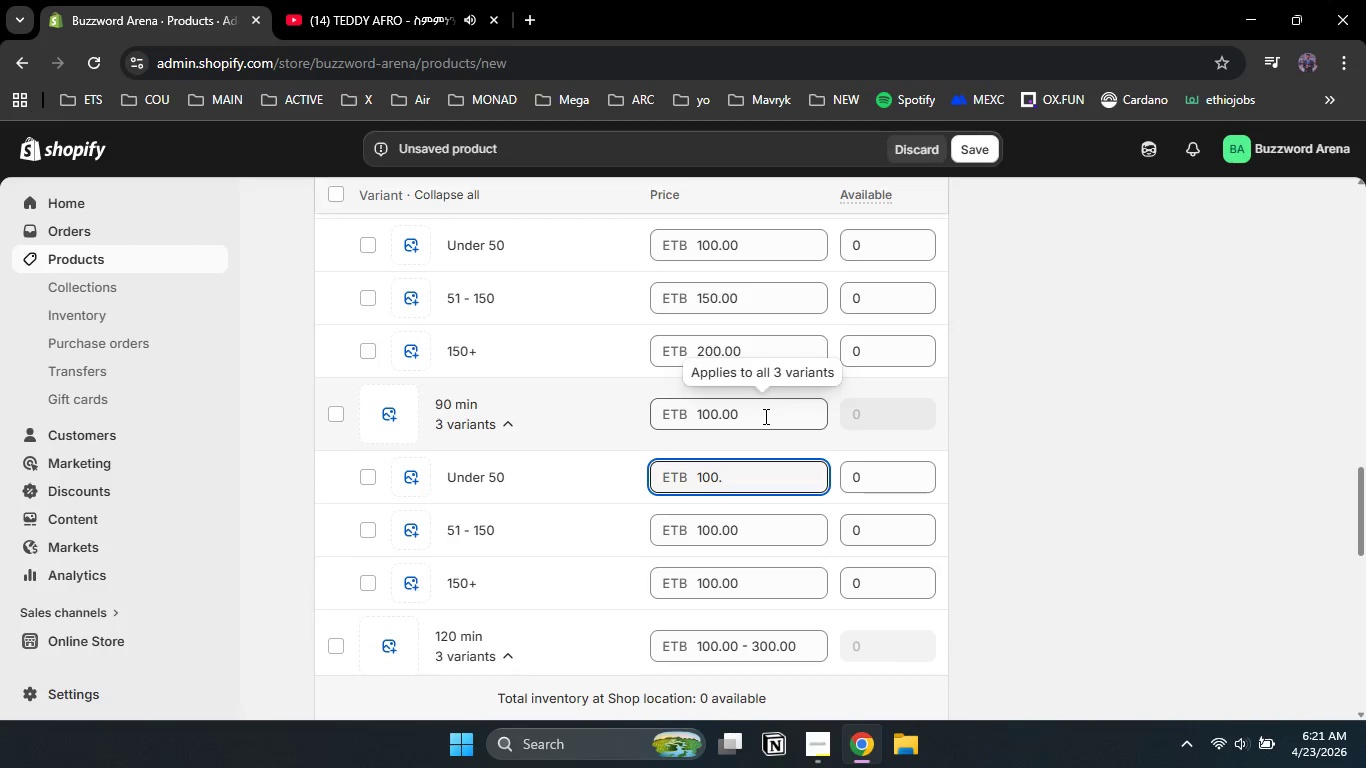 
key(Backspace)
 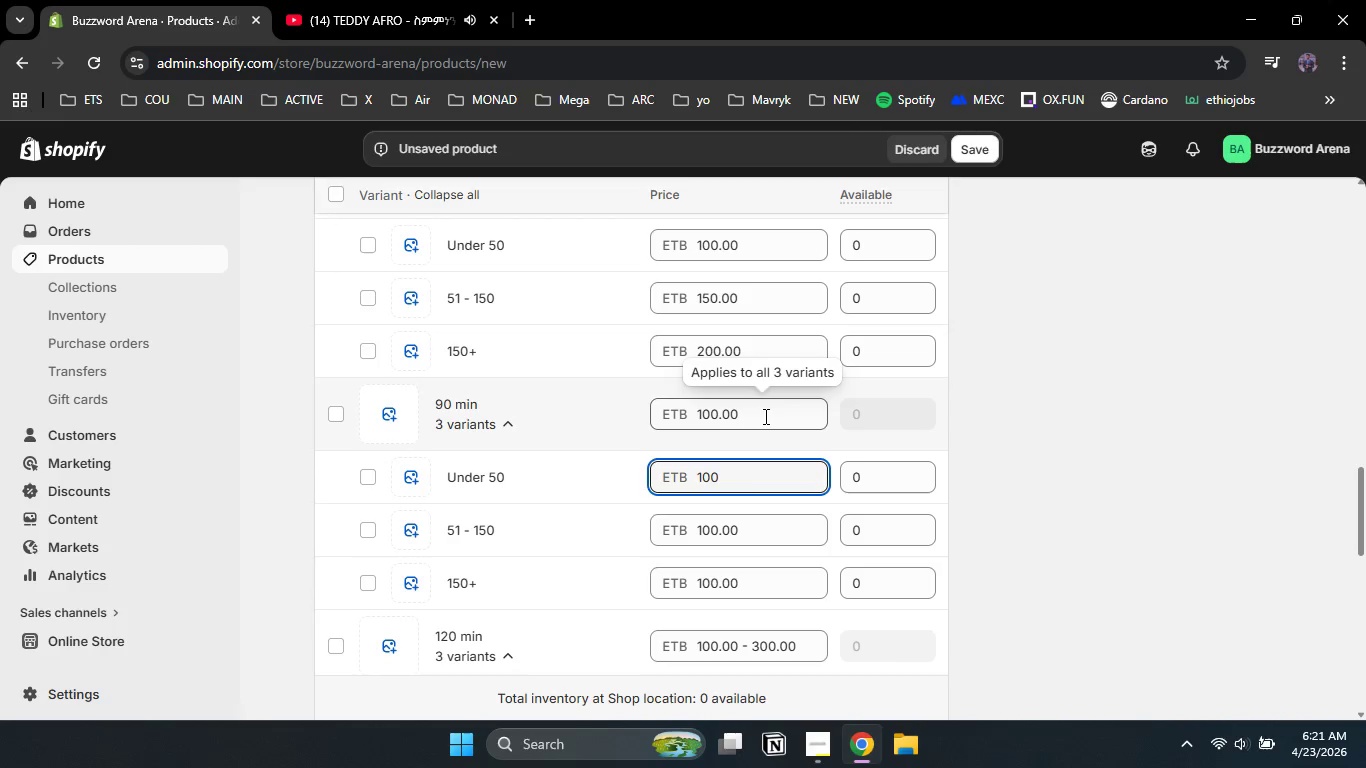 
key(Backspace)
 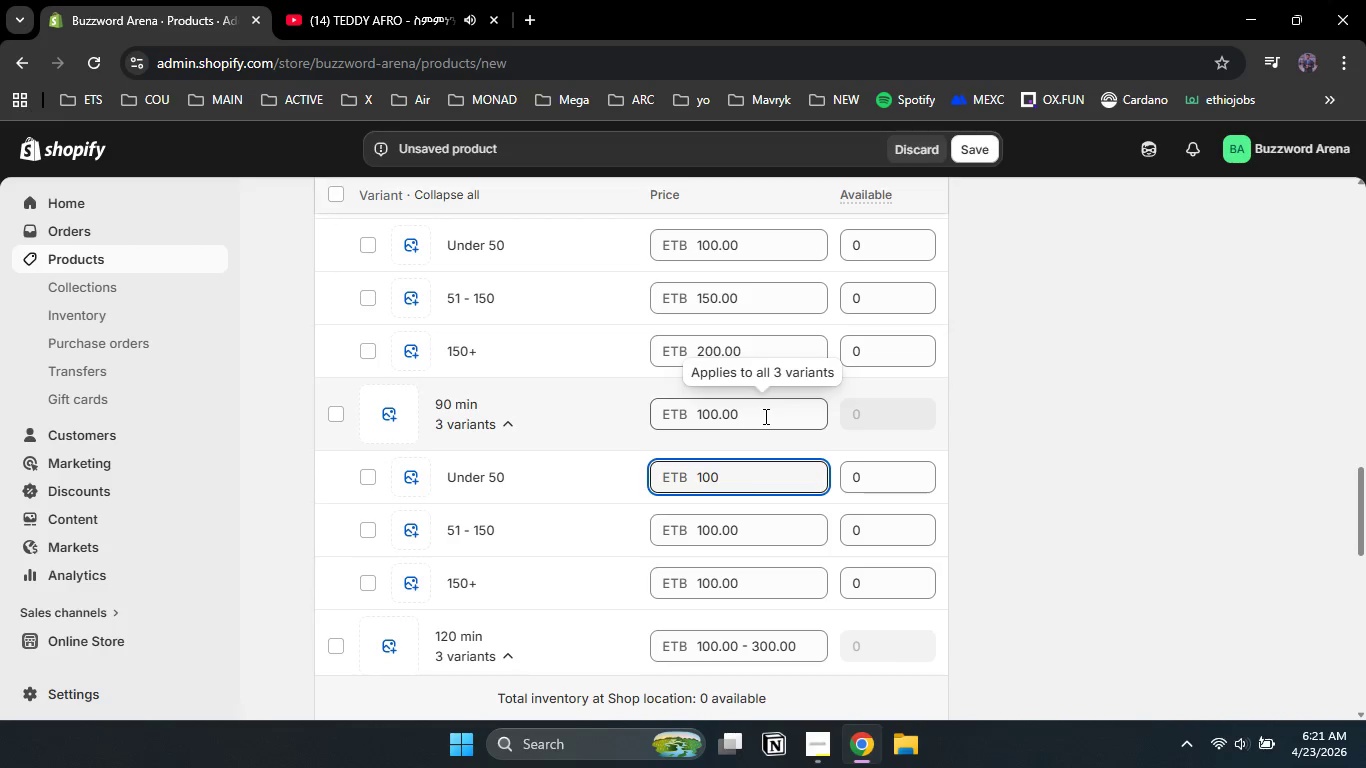 
key(Backspace)
 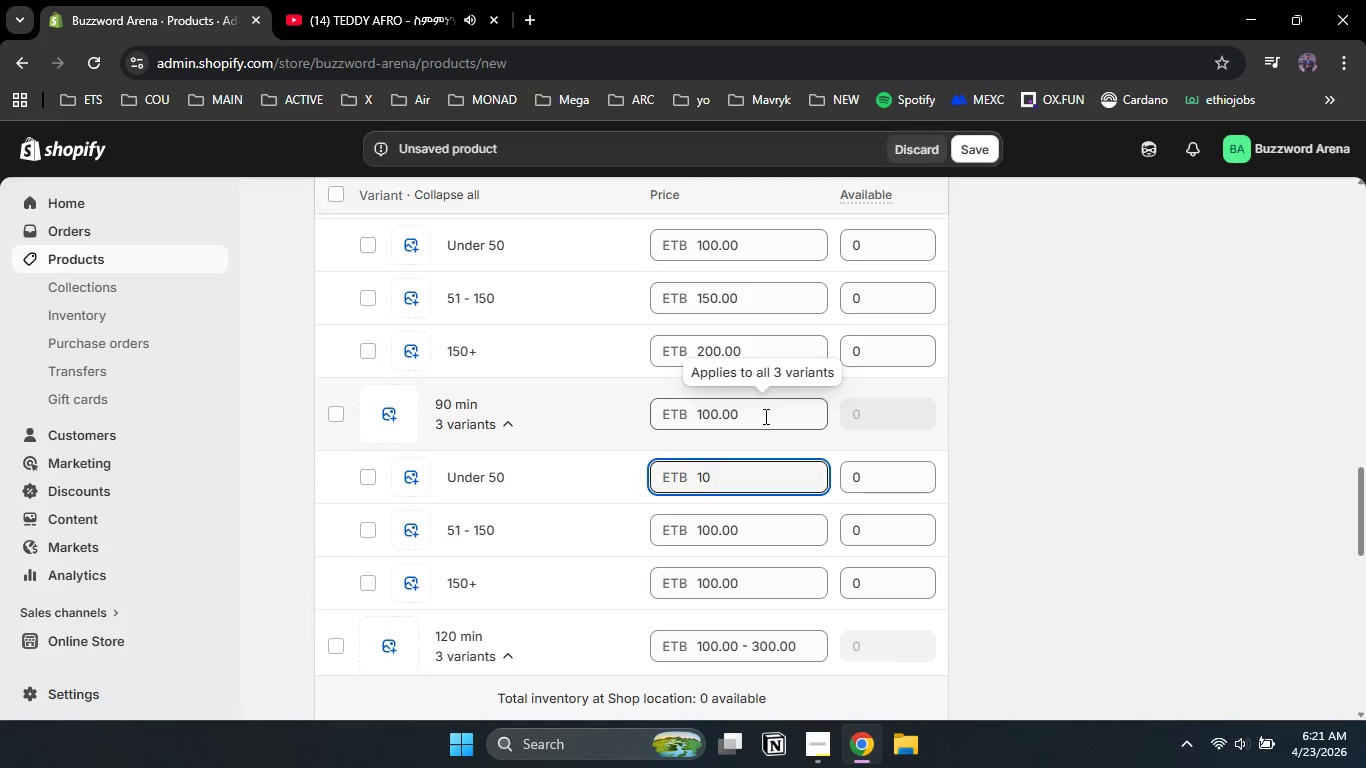 
key(Backspace)
 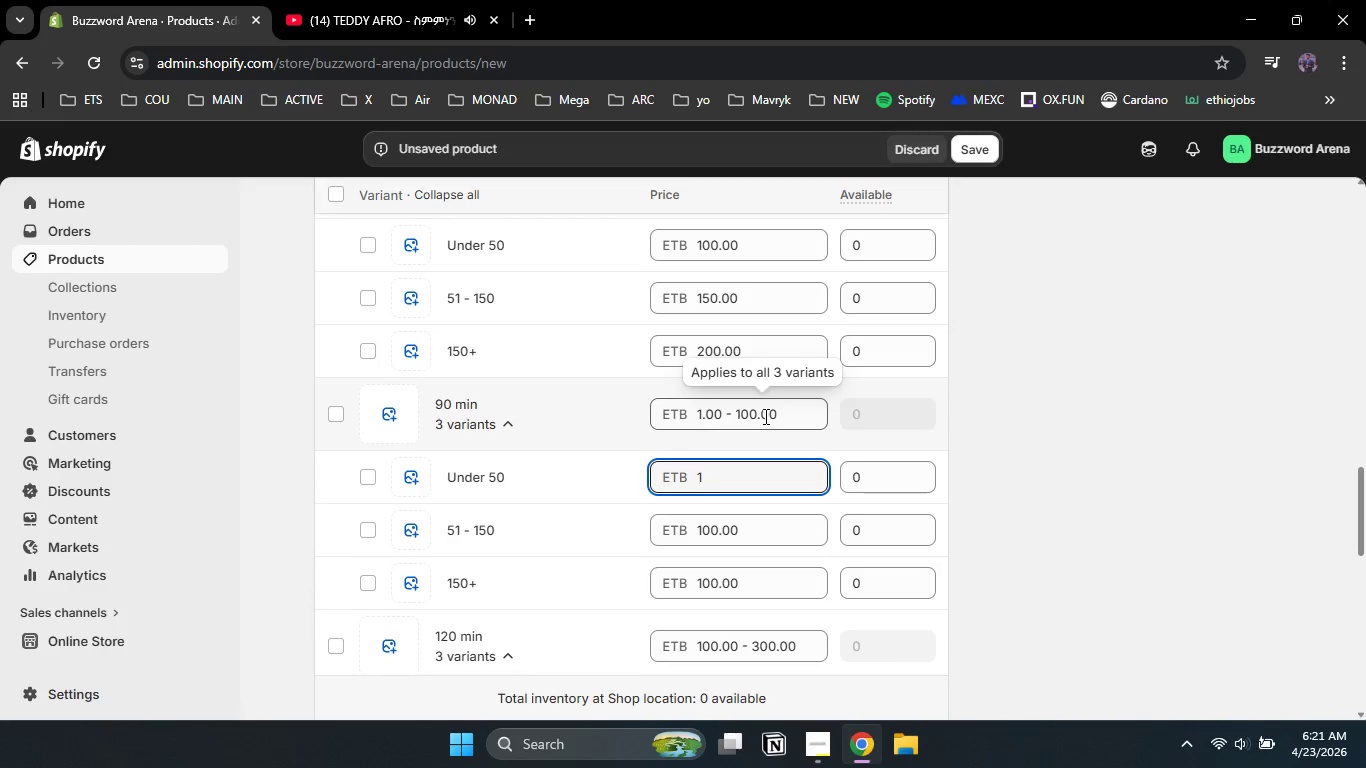 
key(Backspace)
 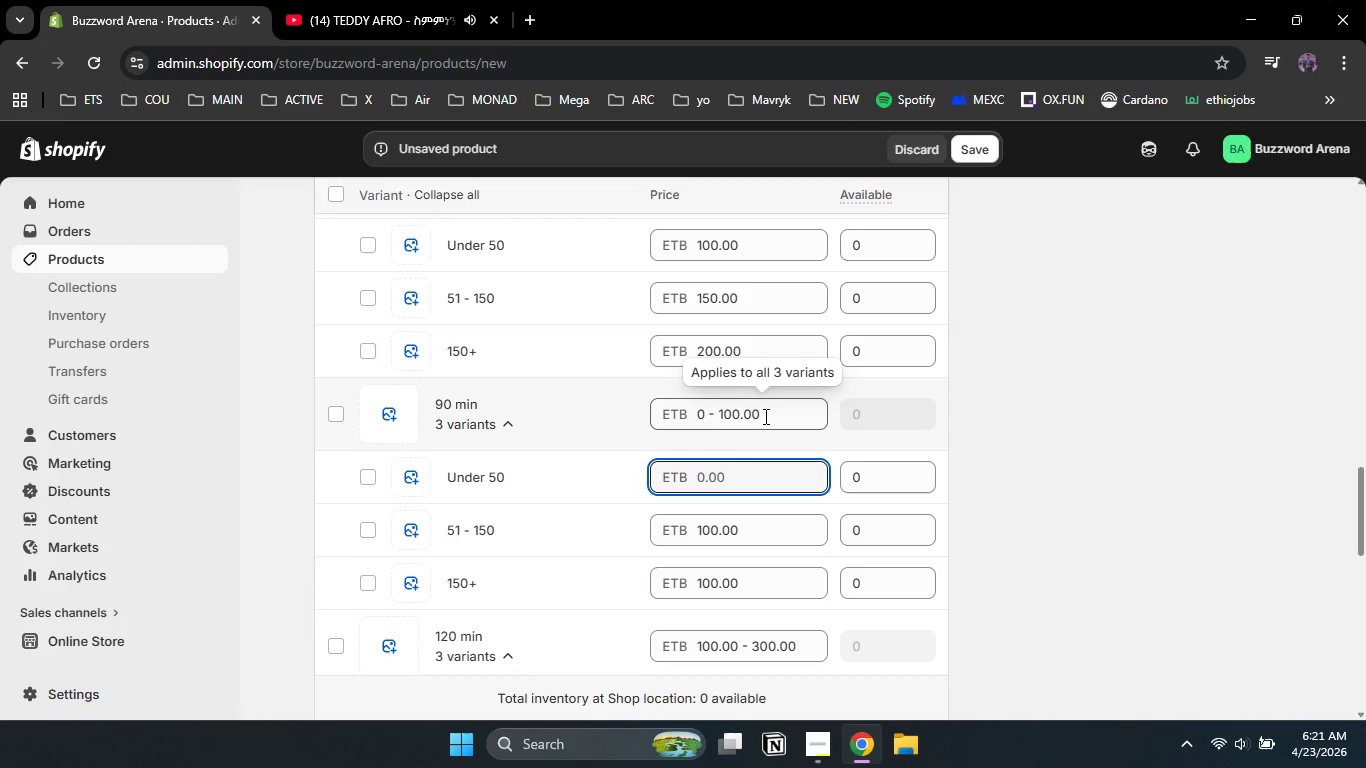 
key(Numpad1)
 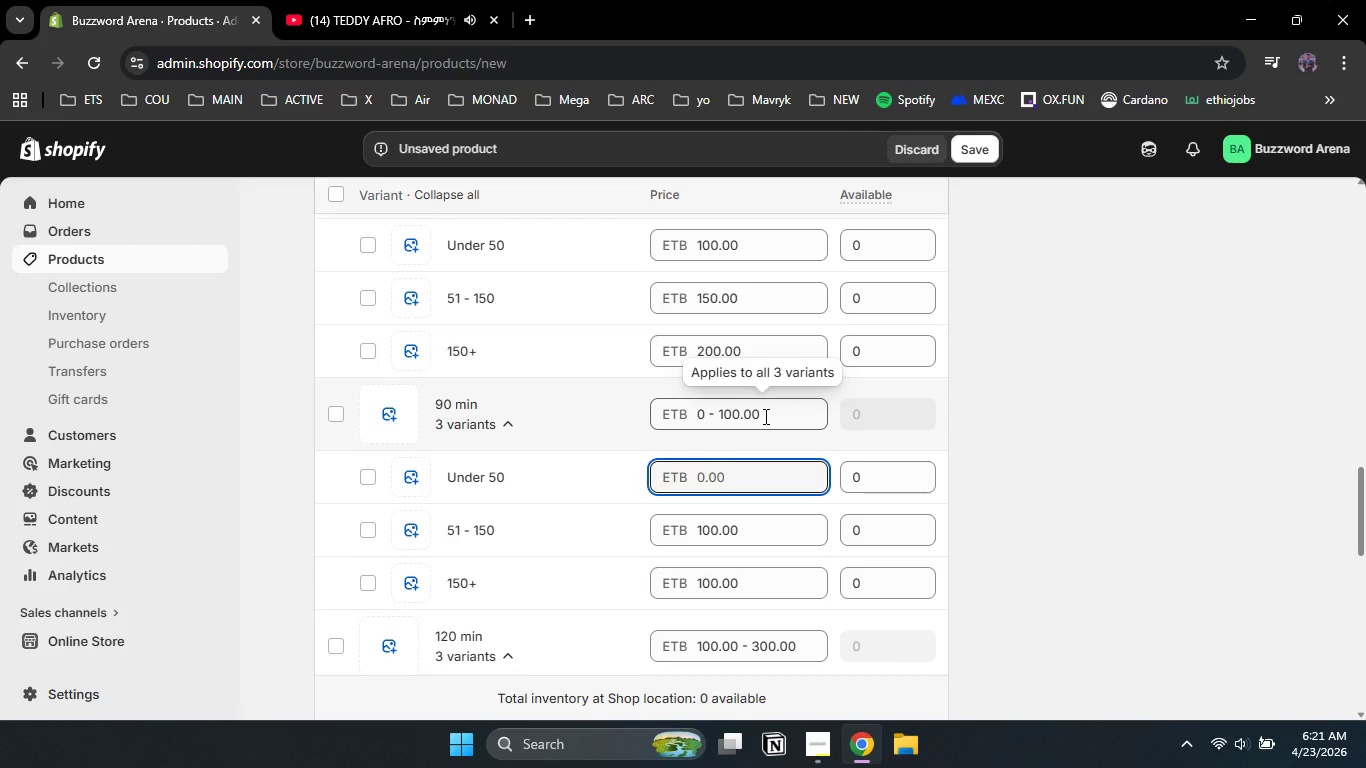 
key(Numpad5)
 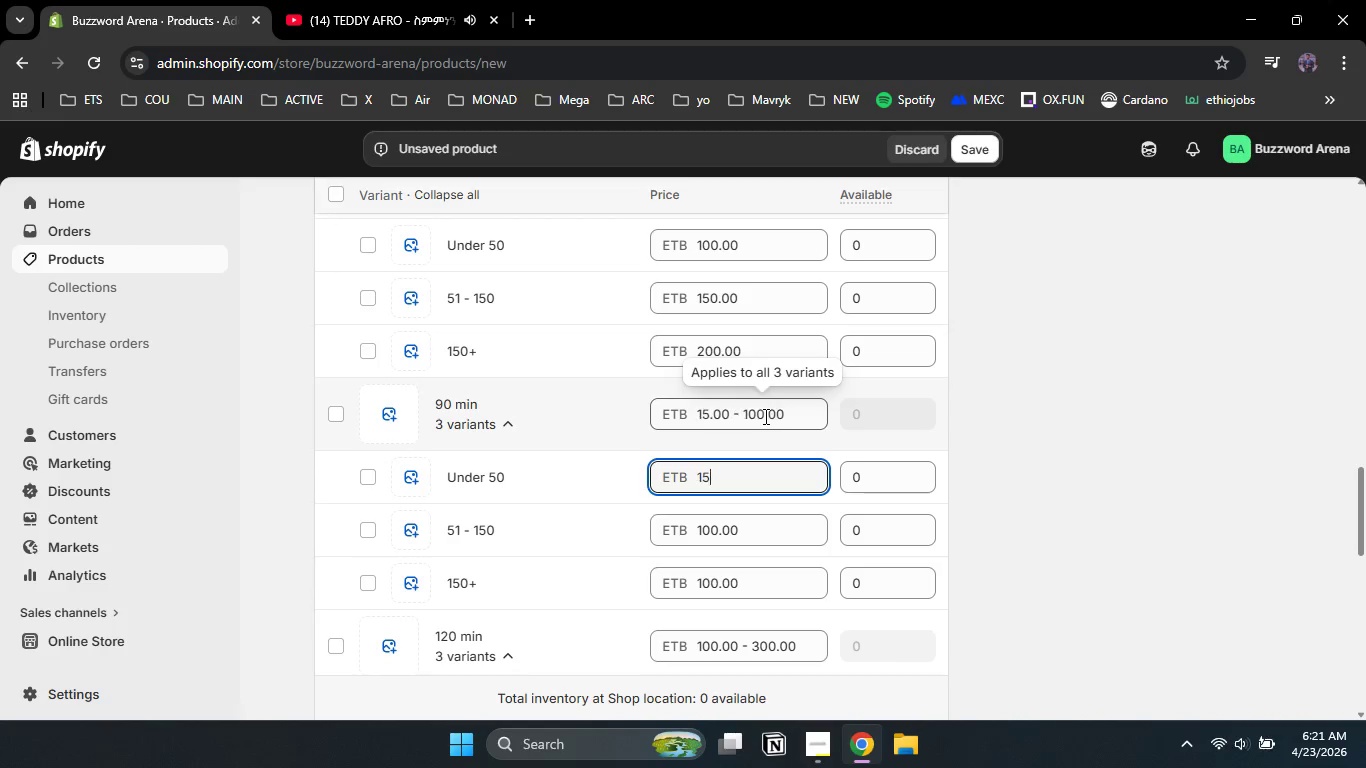 
key(Numpad0)
 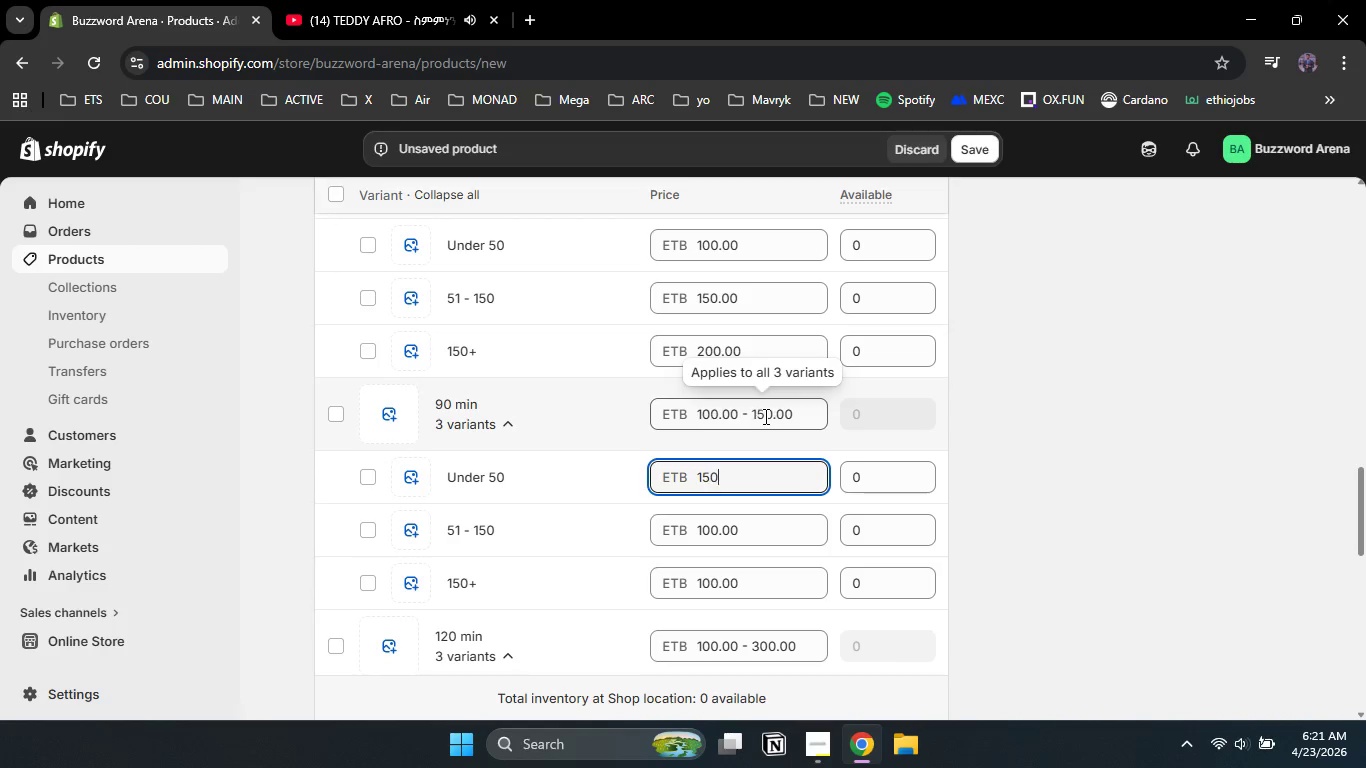 
key(NumpadDecimal)
 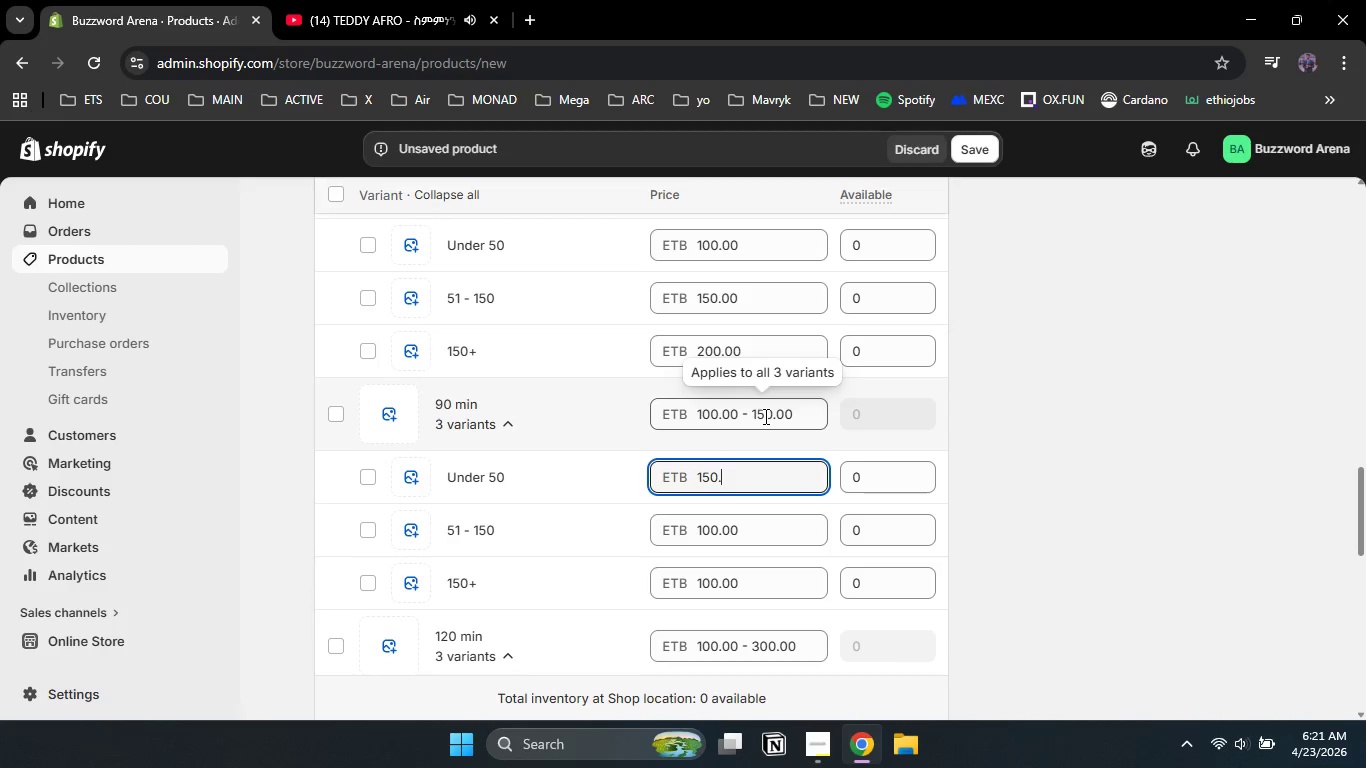 
key(Numpad0)
 